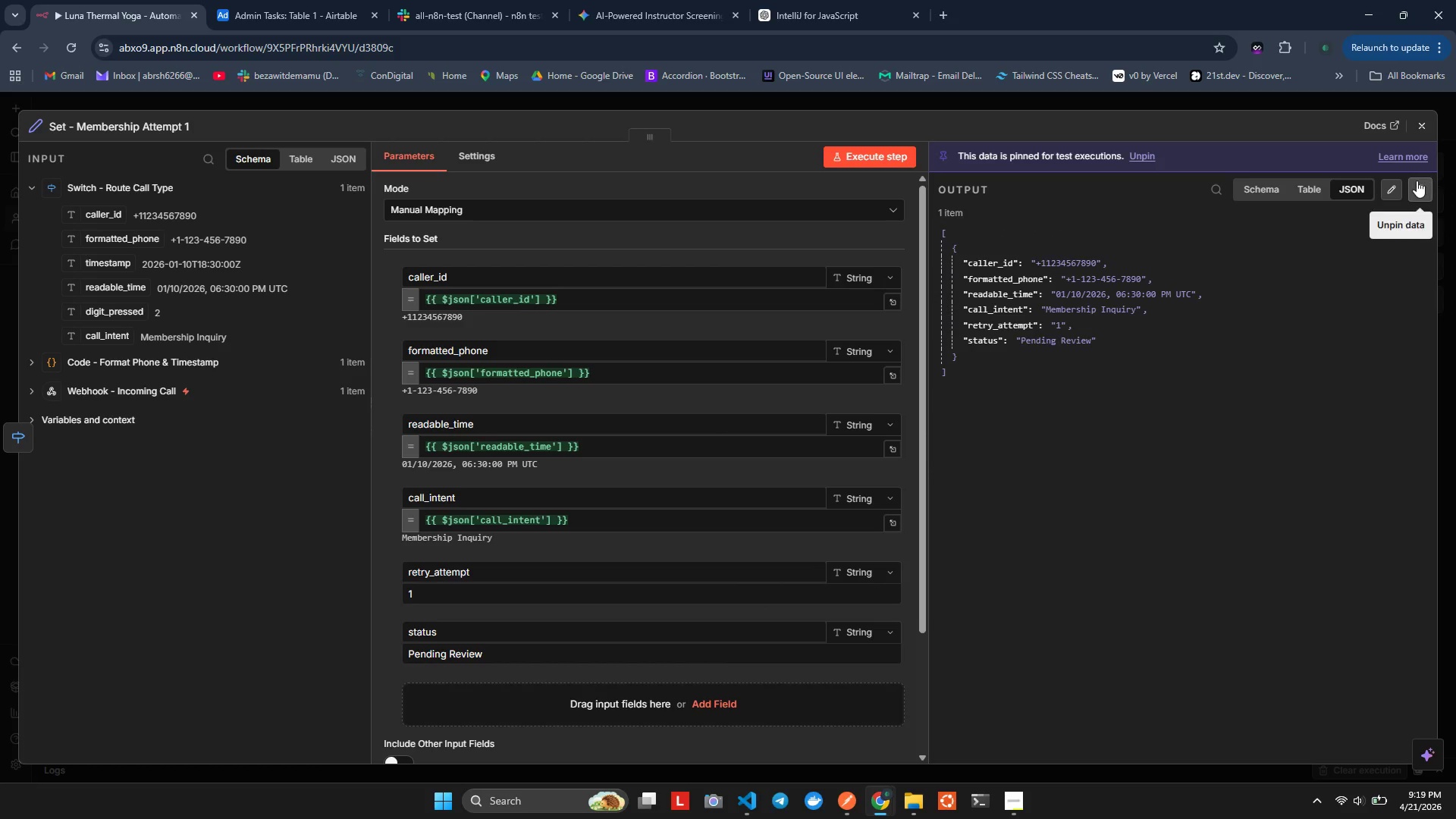 
left_click([1417, 180])
 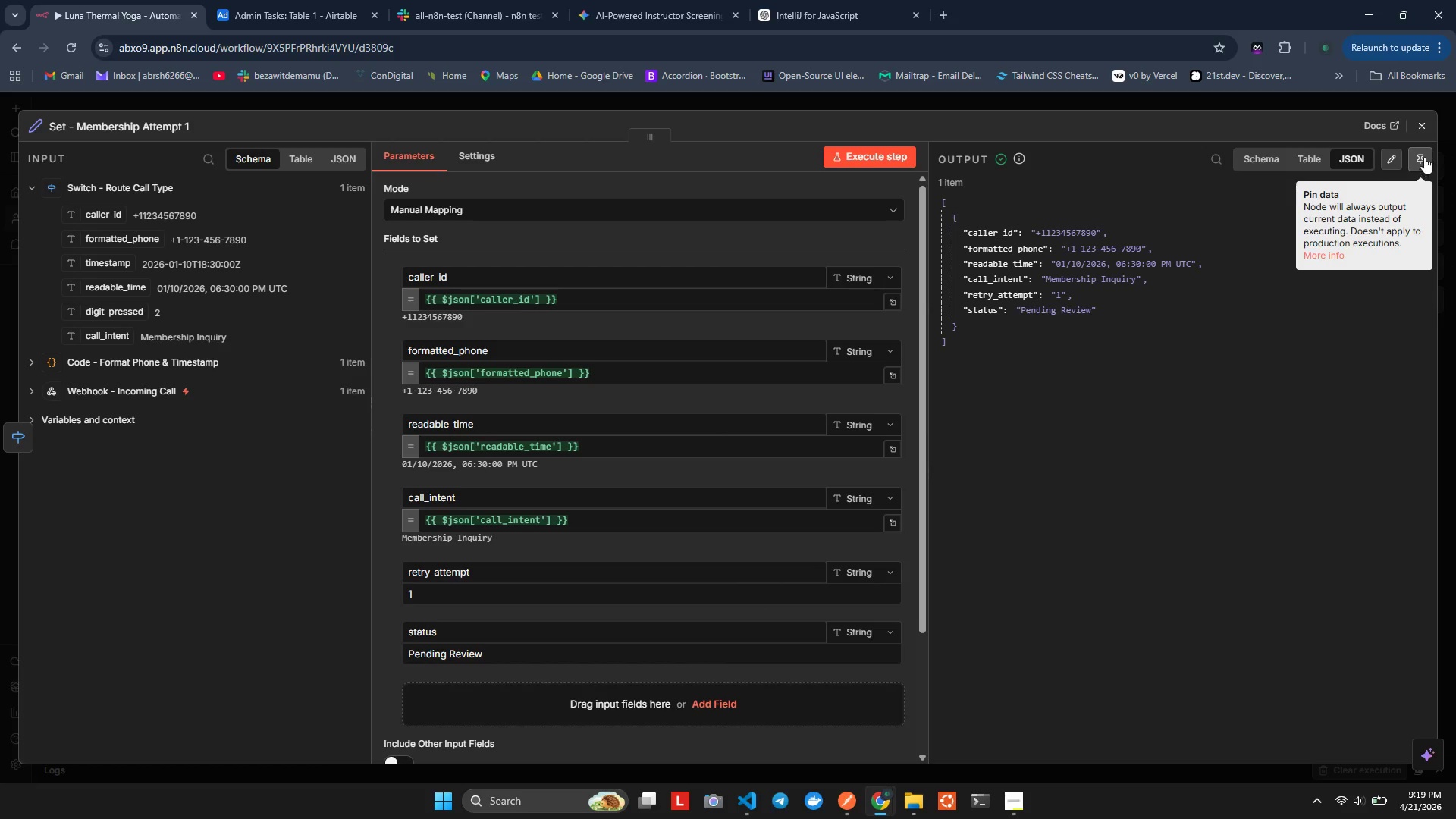 
left_click([1424, 156])
 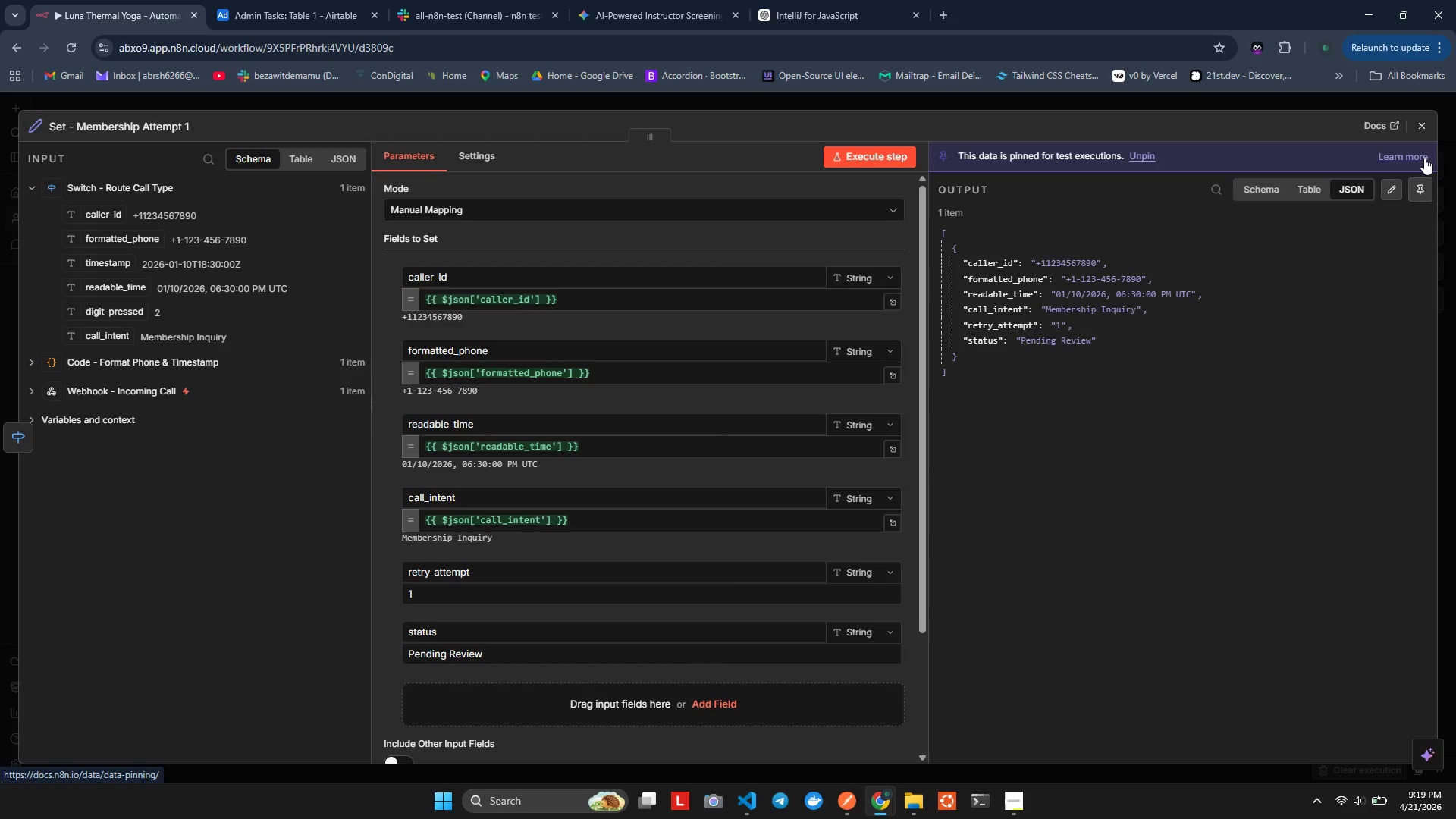 
mouse_move([1423, 161])
 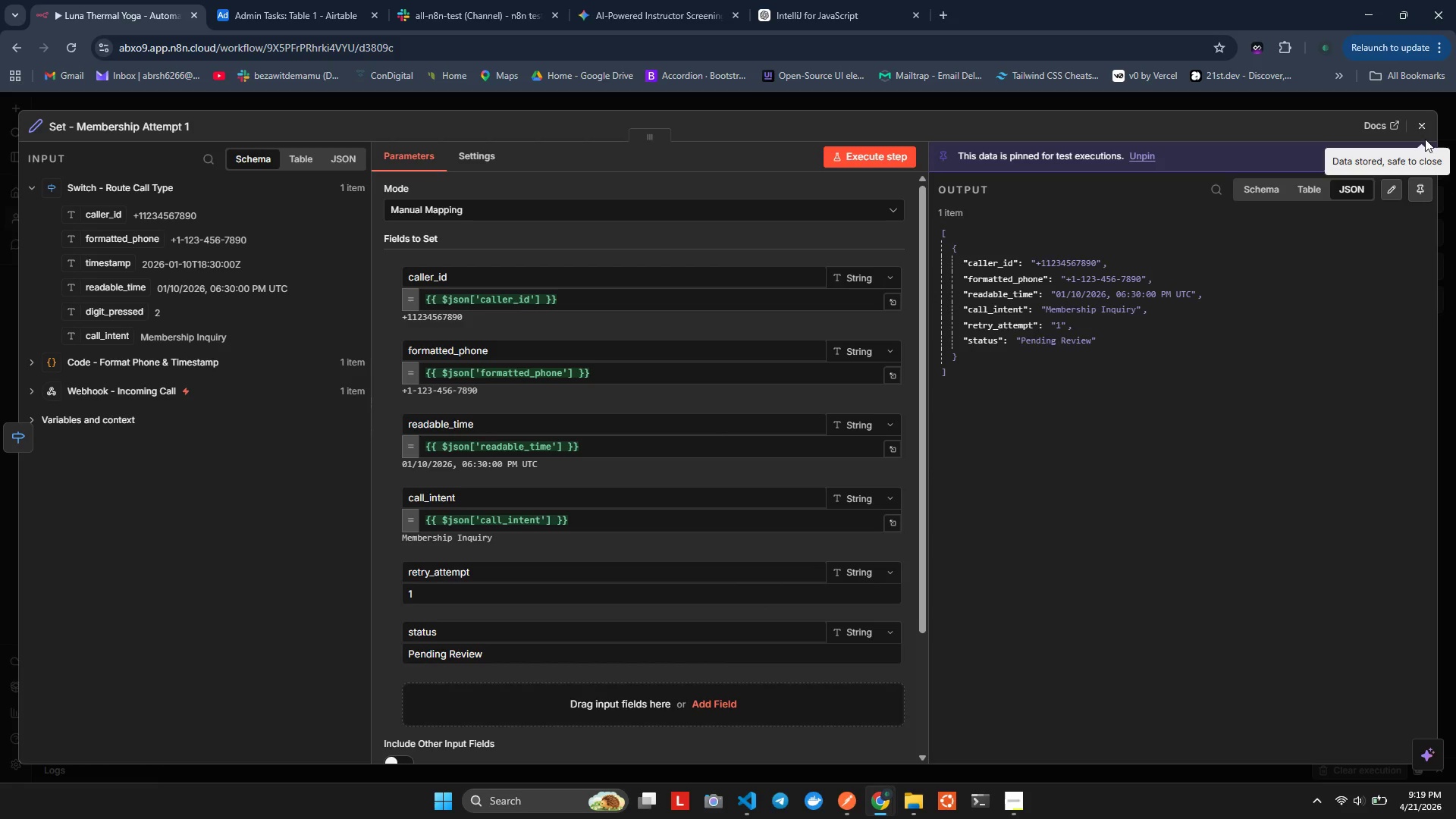 
left_click([1424, 134])
 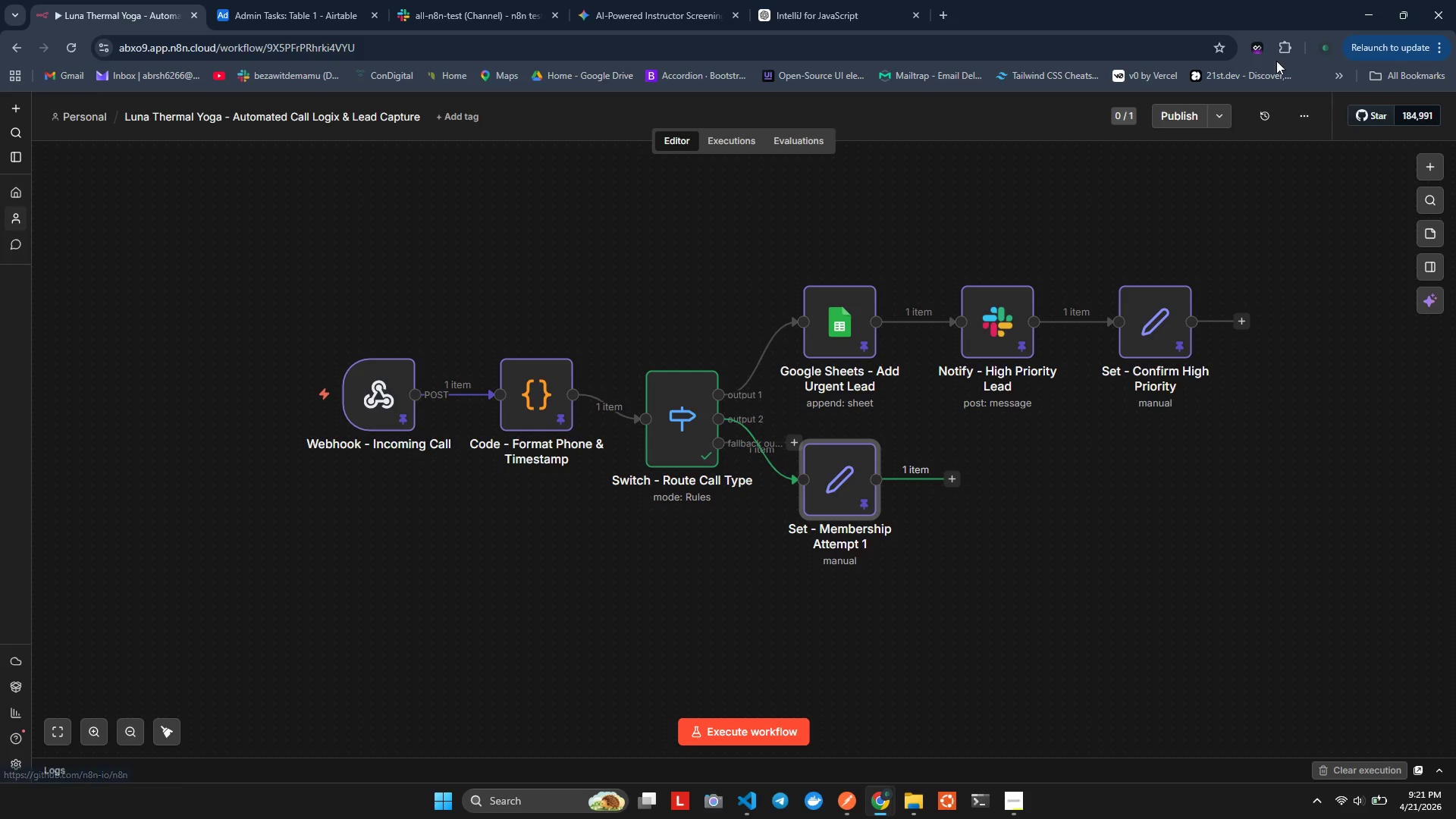 
wait(105.27)
 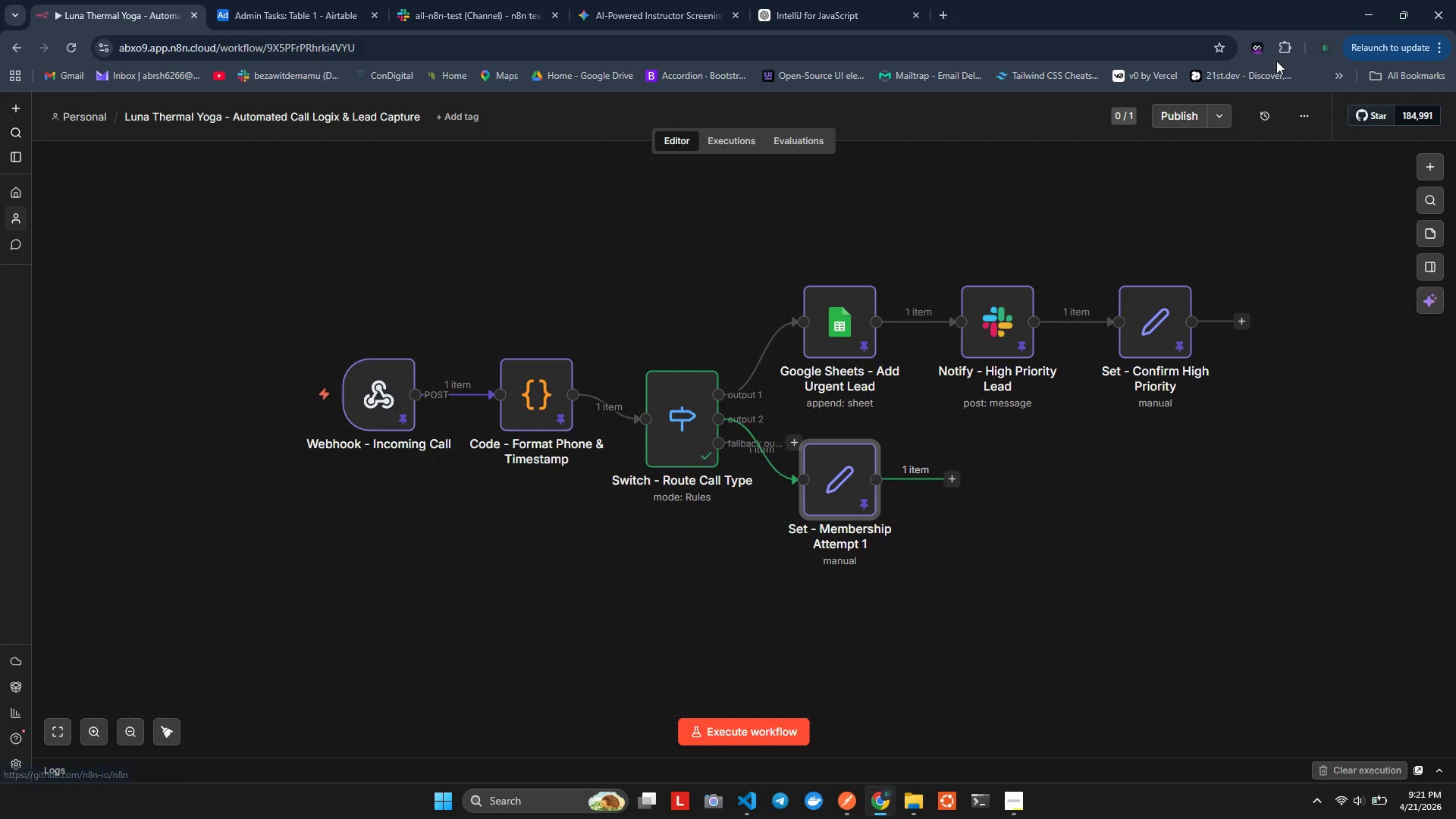 
left_click([941, 448])
 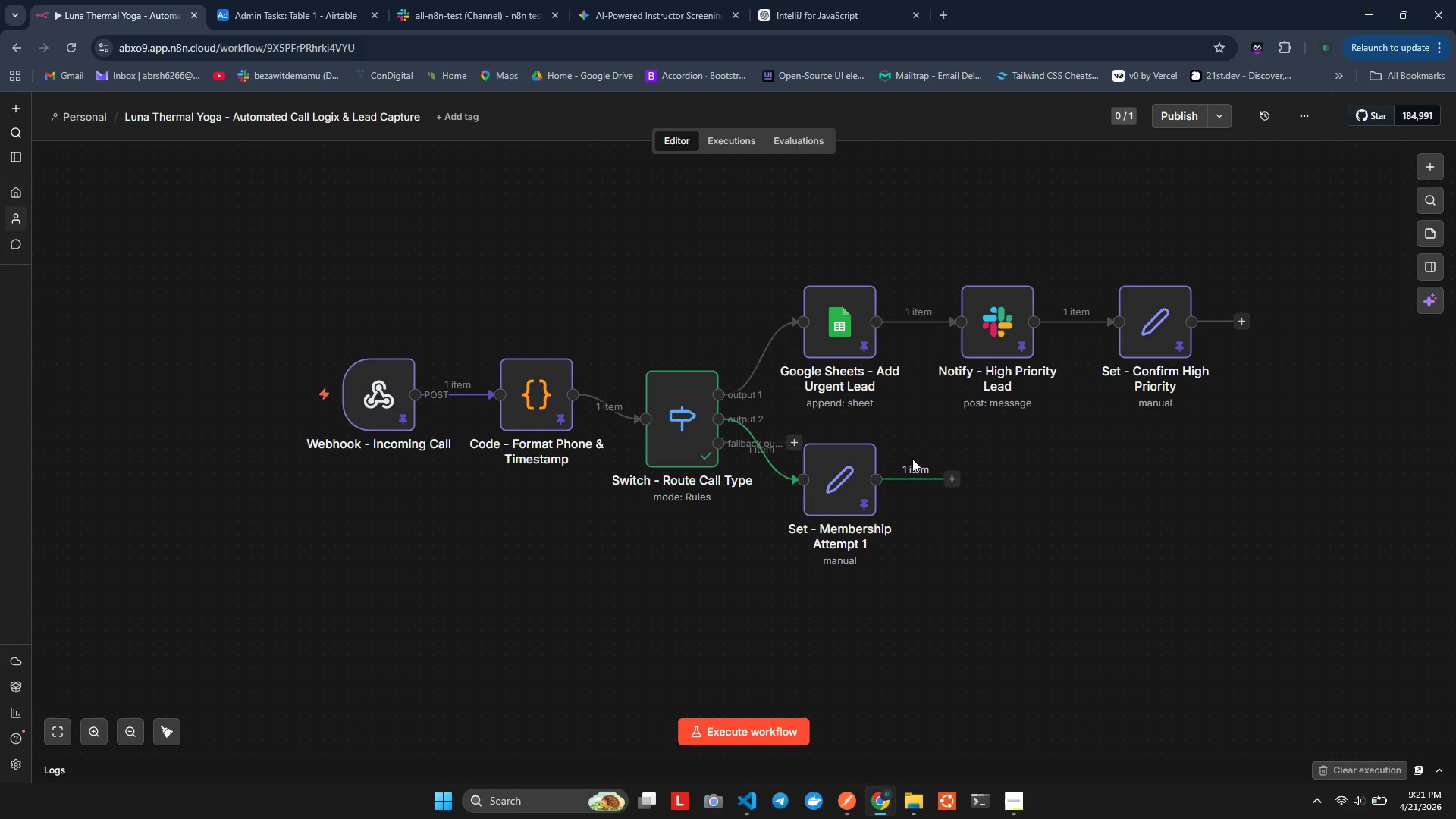 
wait(17.38)
 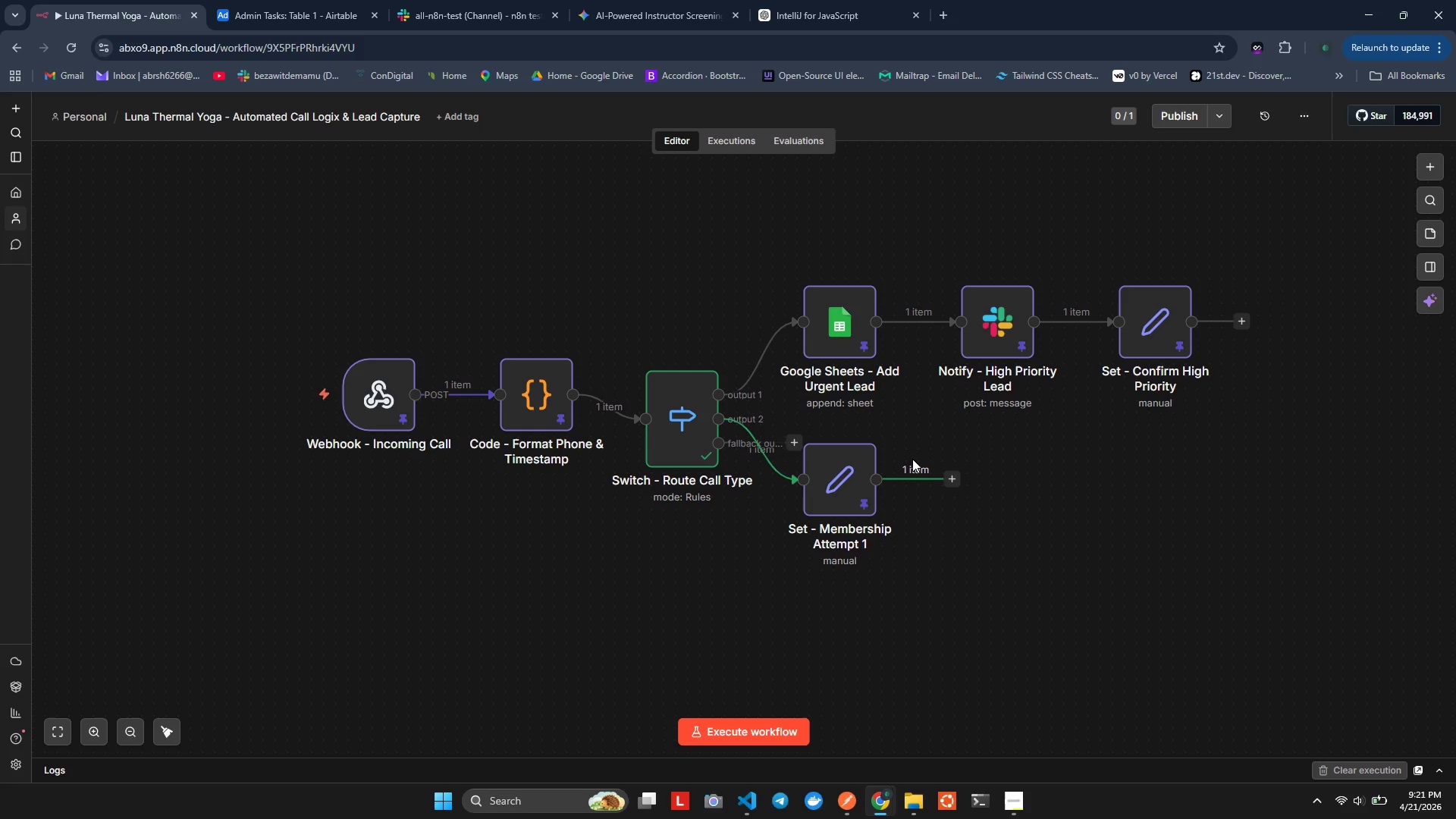 
left_click([948, 474])
 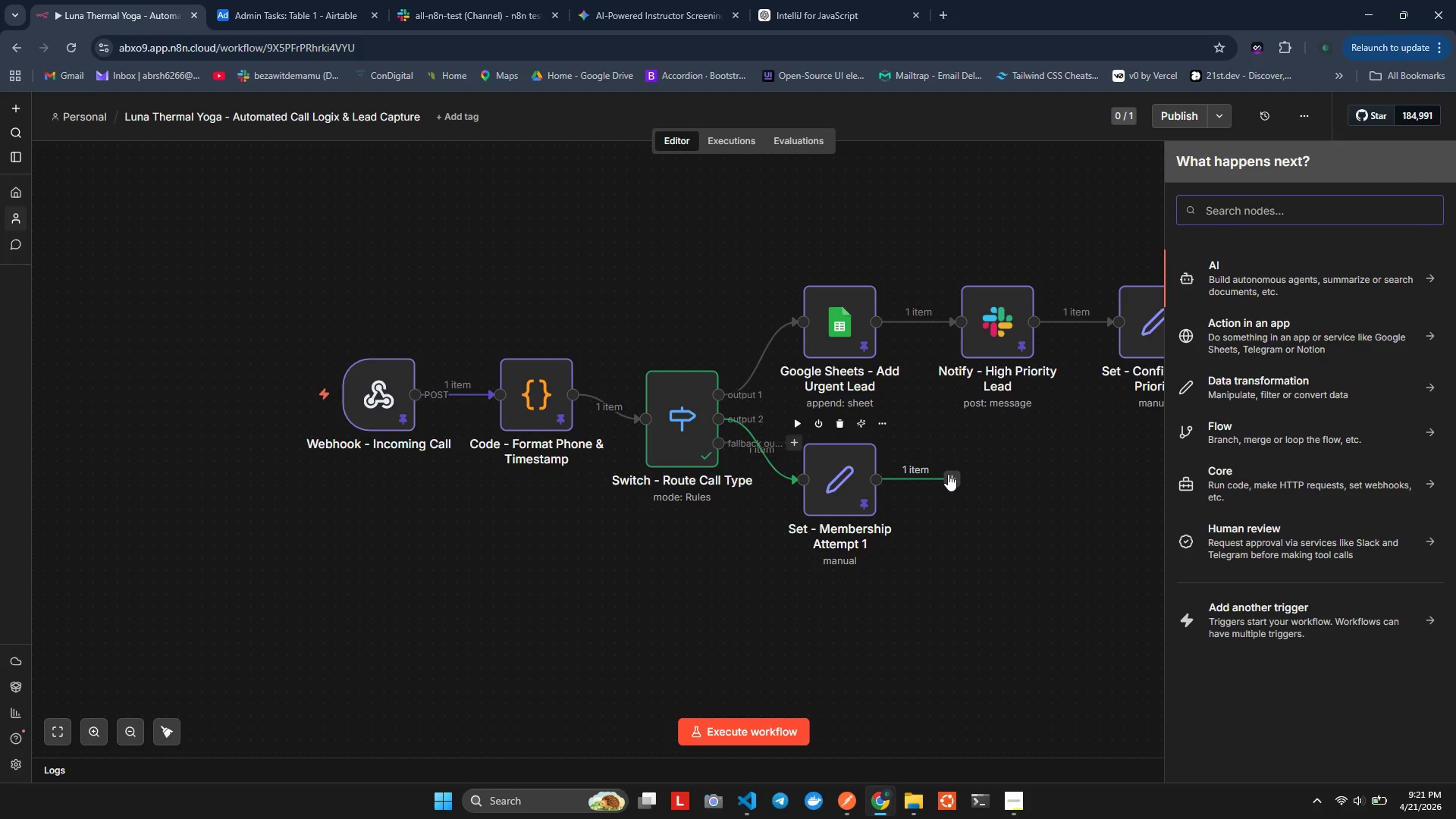 
type(Airt)
 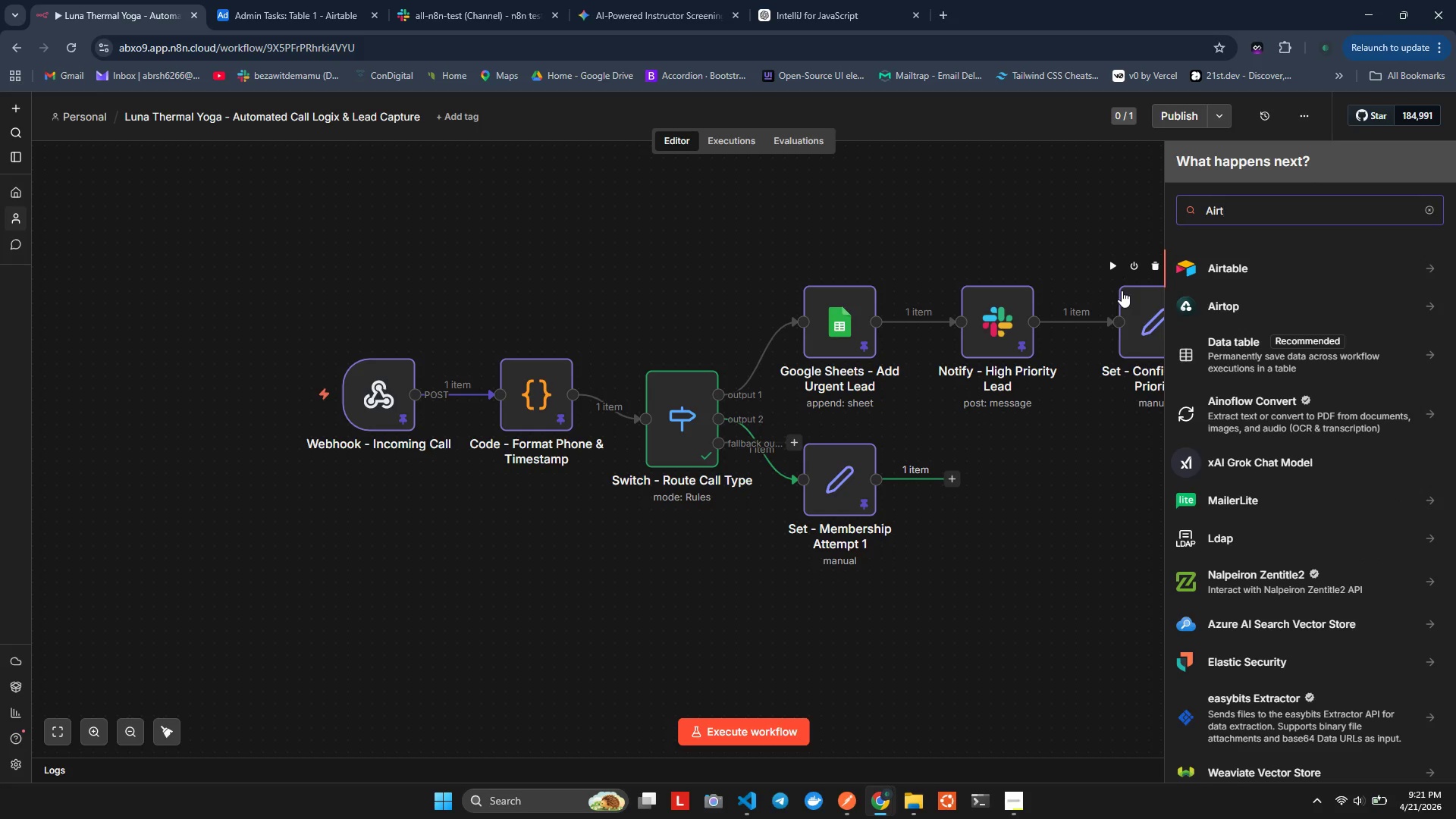 
left_click([1214, 264])
 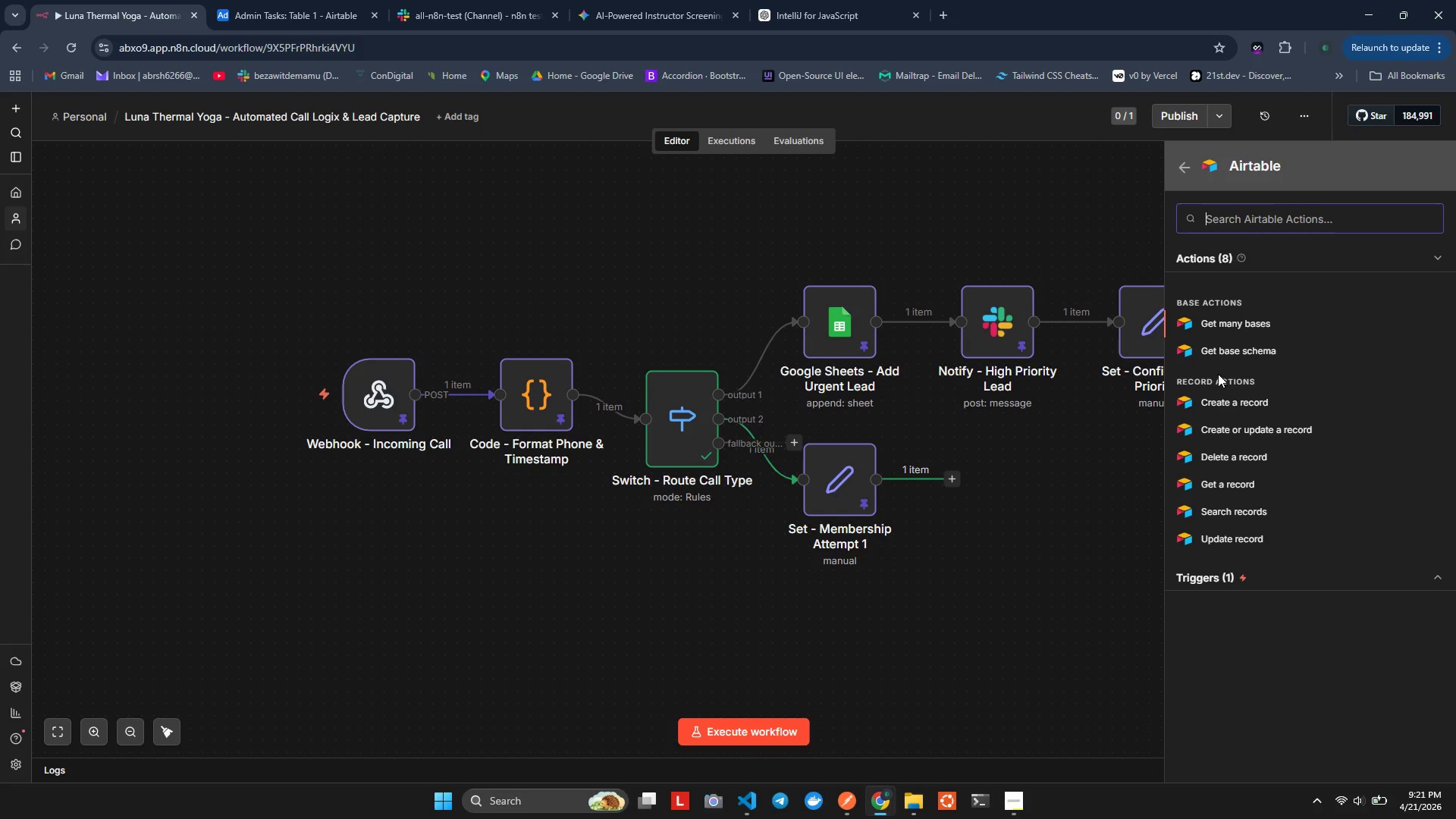 
left_click([1213, 354])
 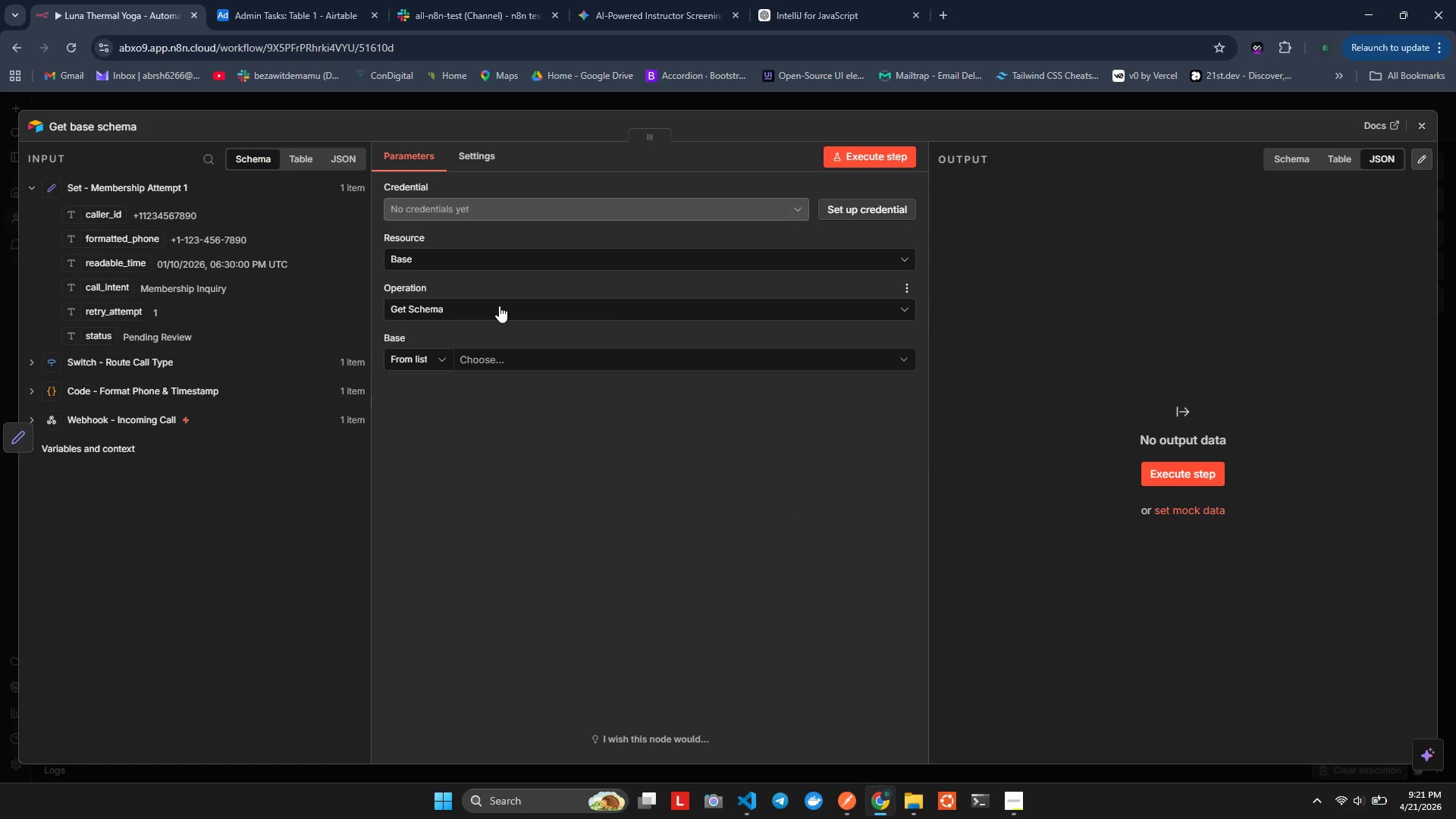 
wait(7.22)
 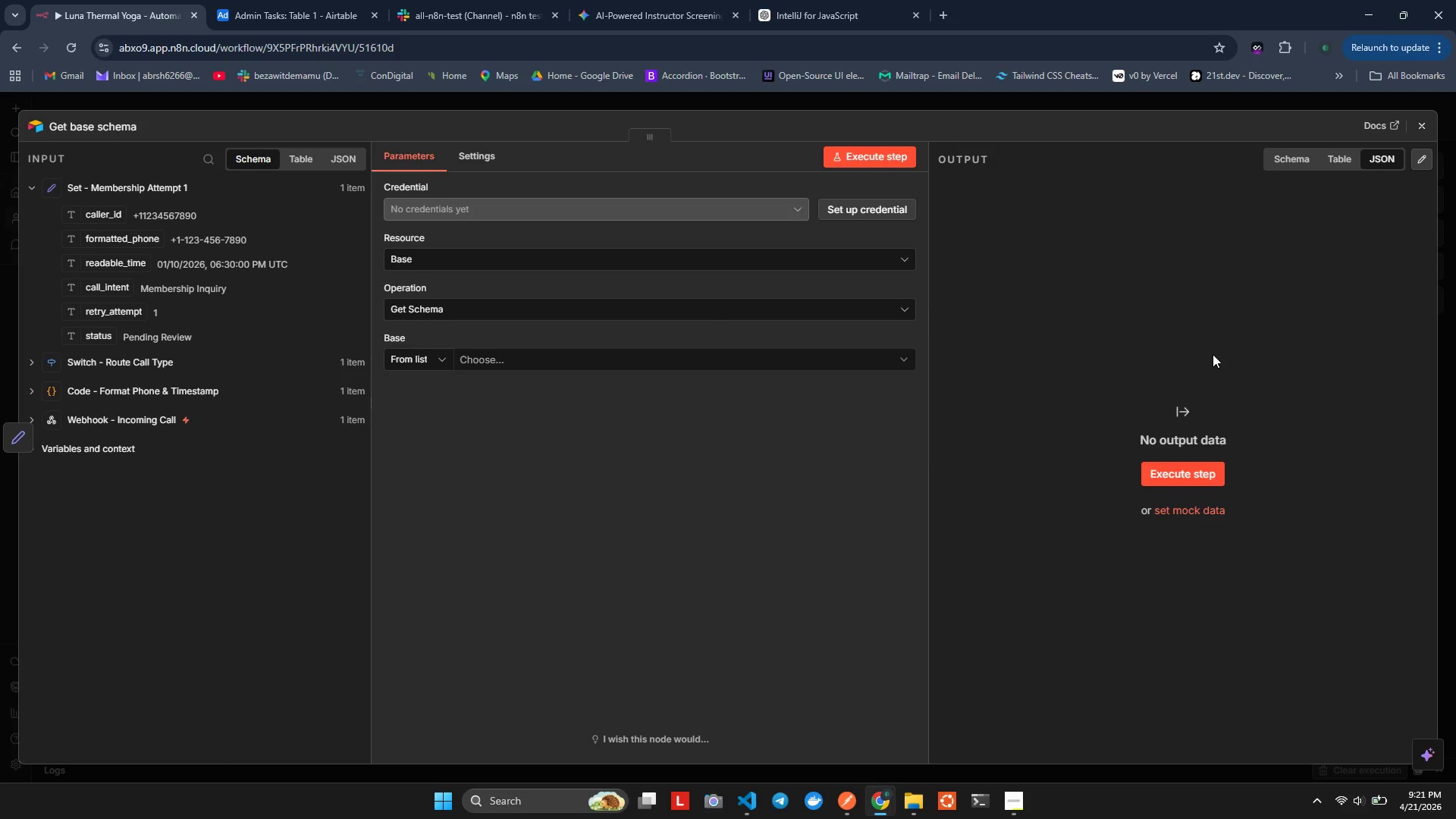 
left_click([499, 306])
 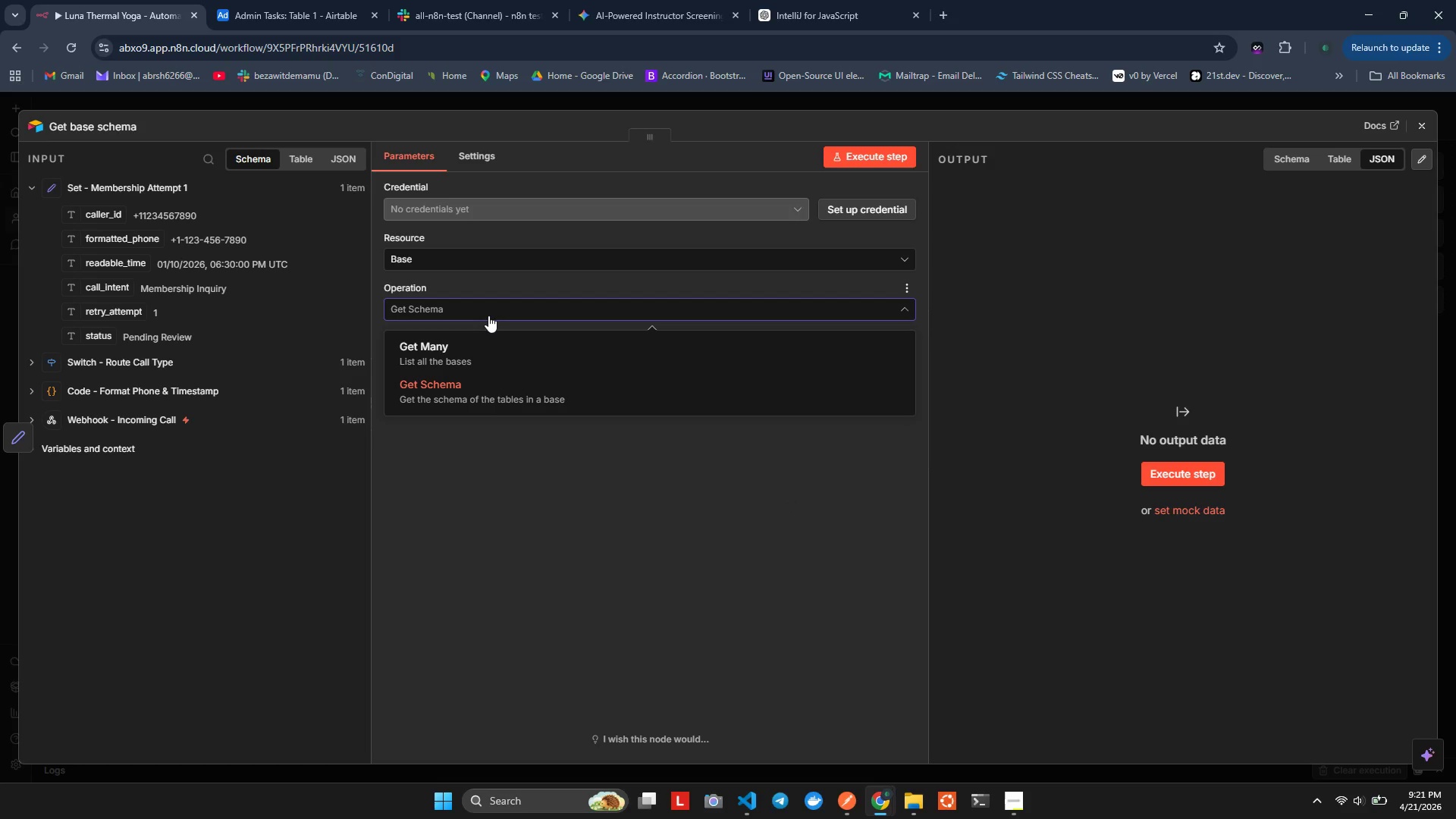 
left_click([488, 315])
 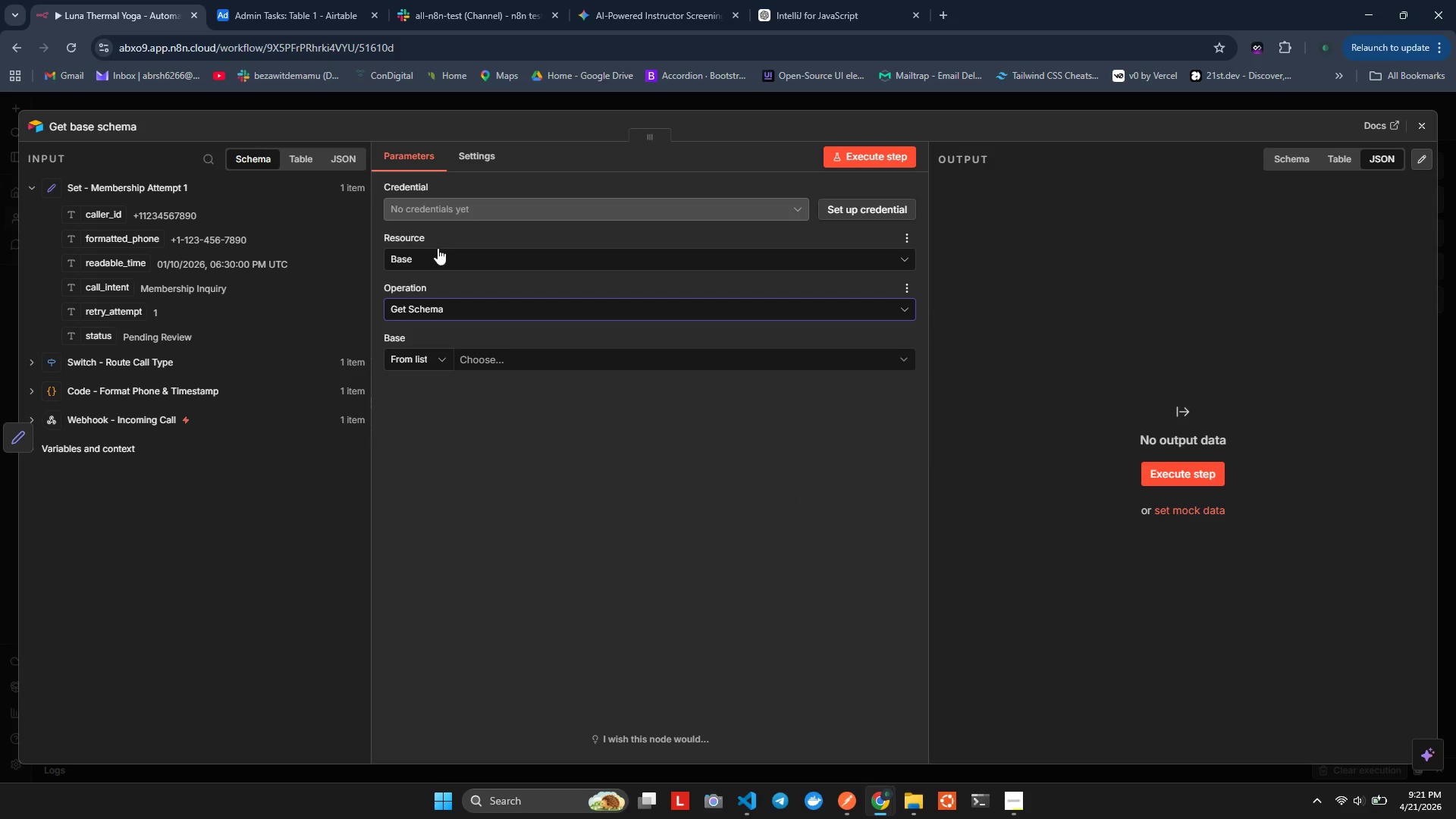 
left_click([443, 253])
 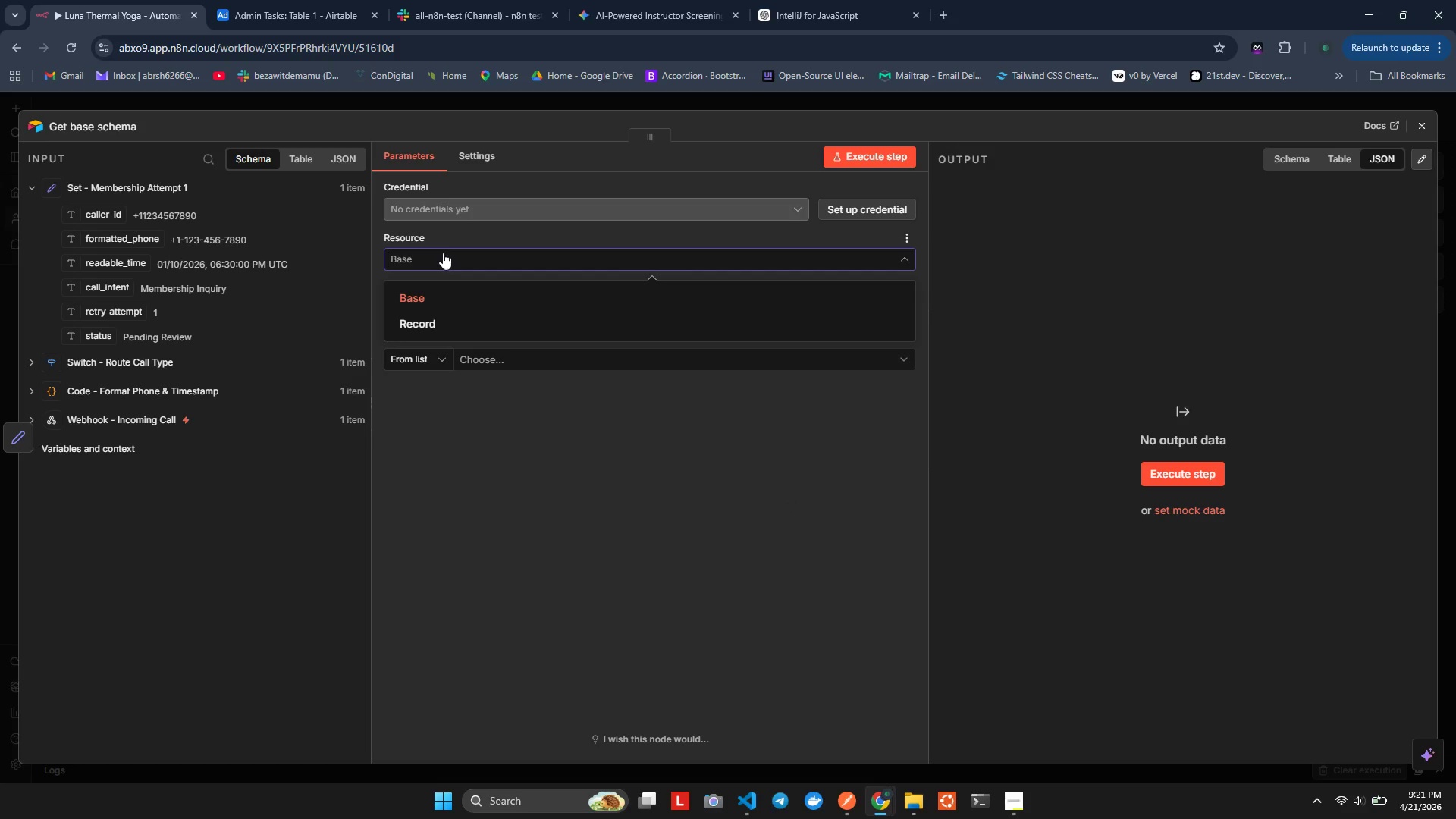 
left_click([443, 253])
 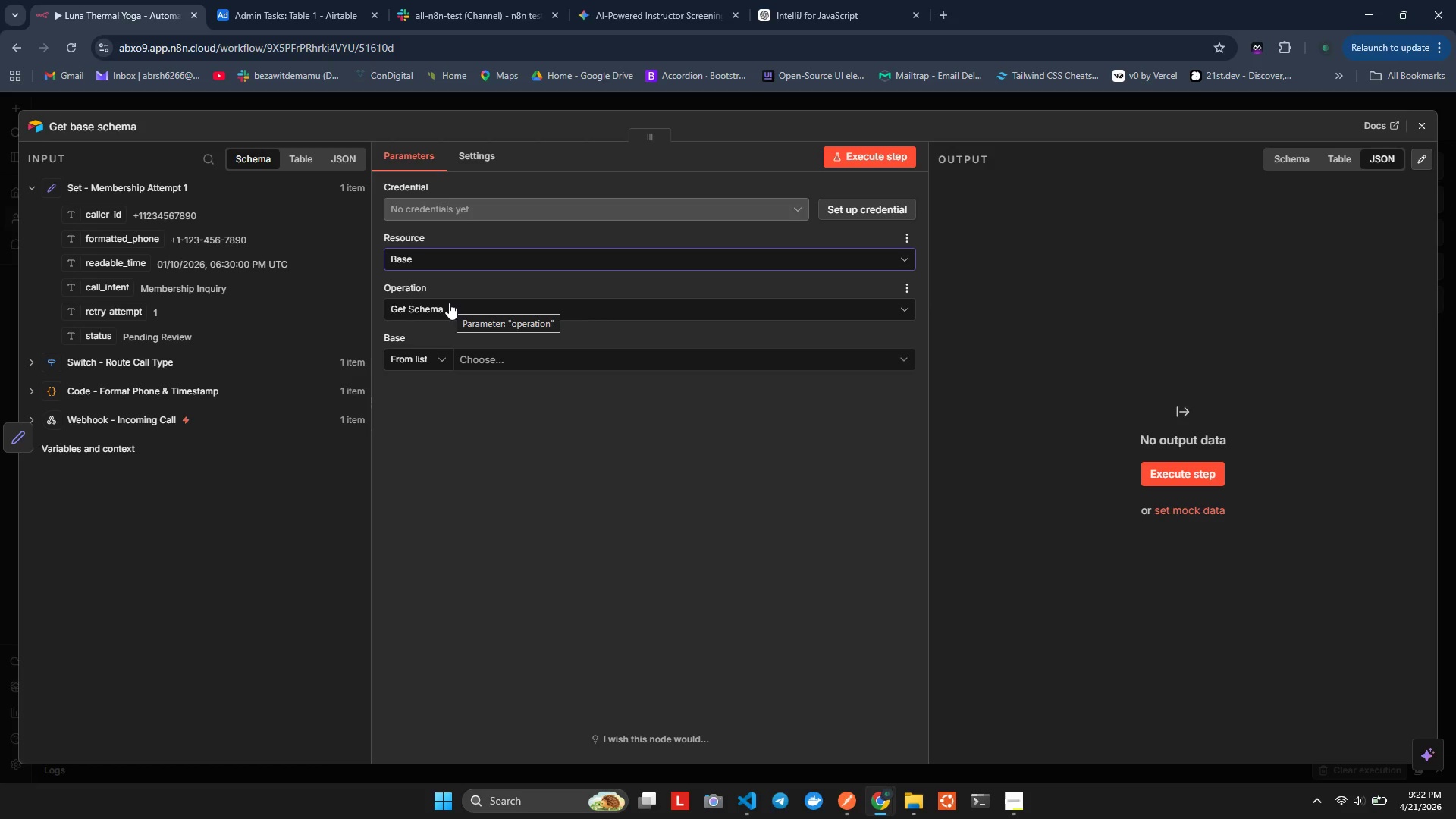 
wait(47.75)
 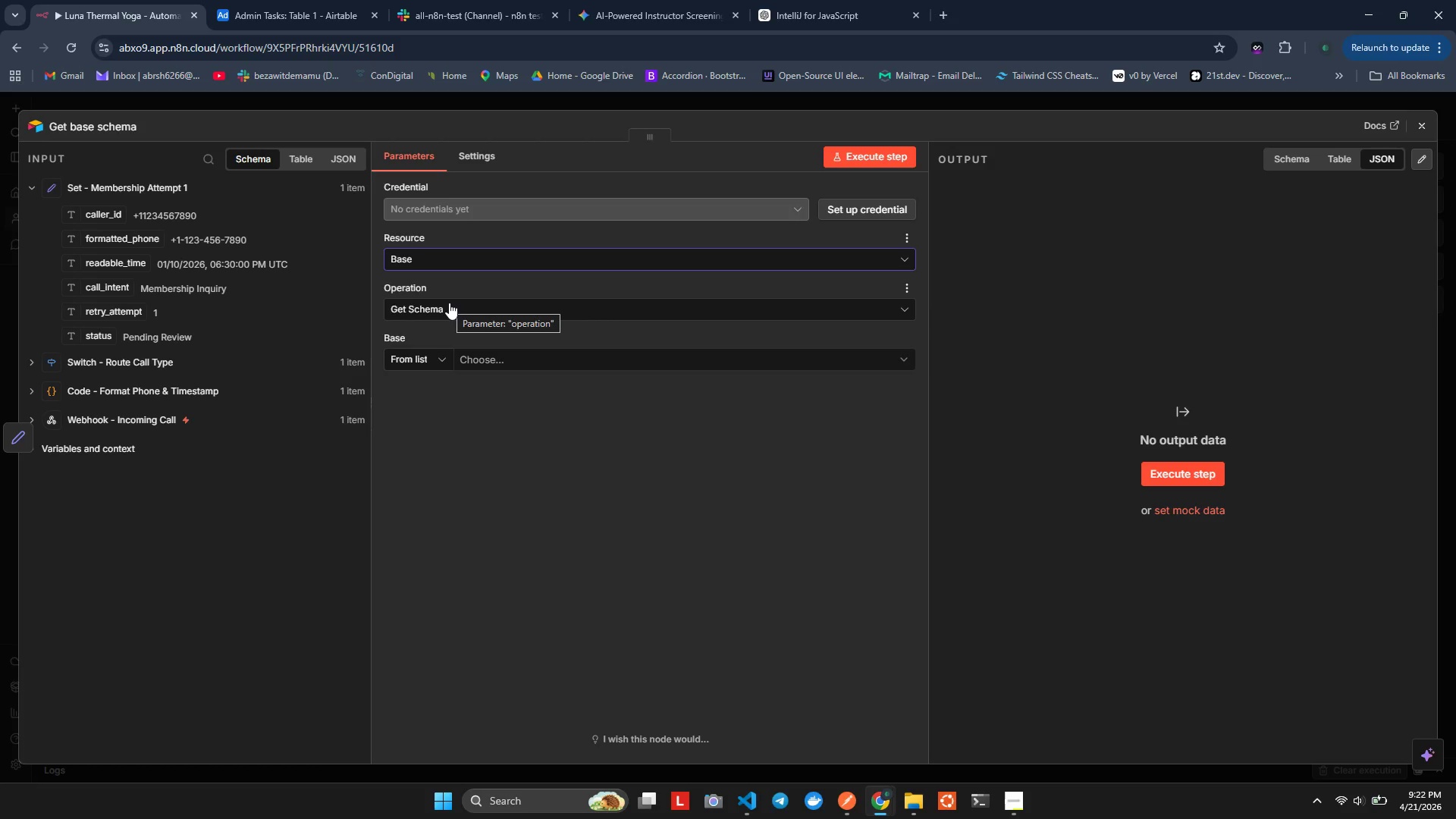 
left_click([834, 207])
 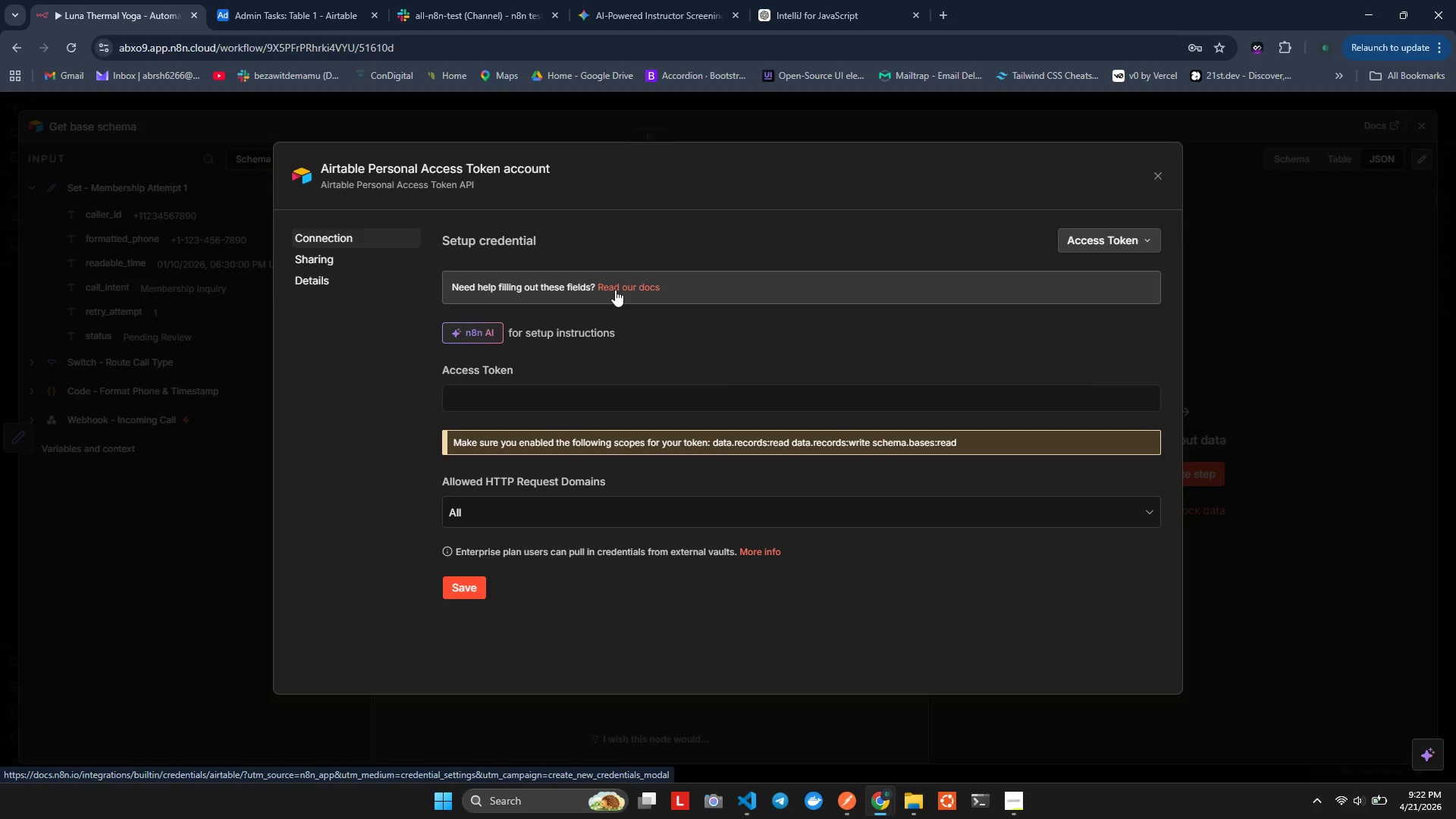 
wait(15.88)
 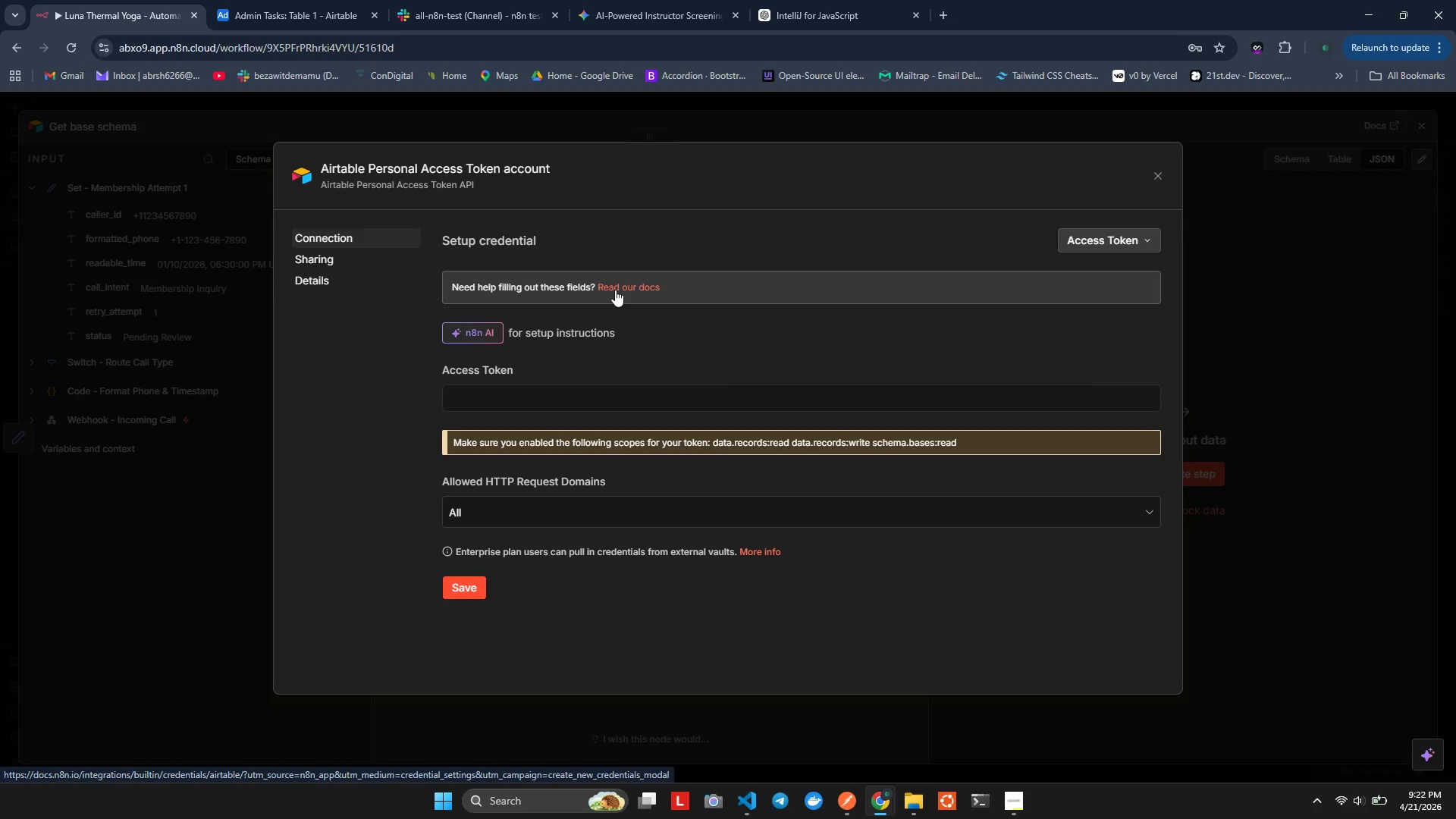 
left_click([550, 400])
 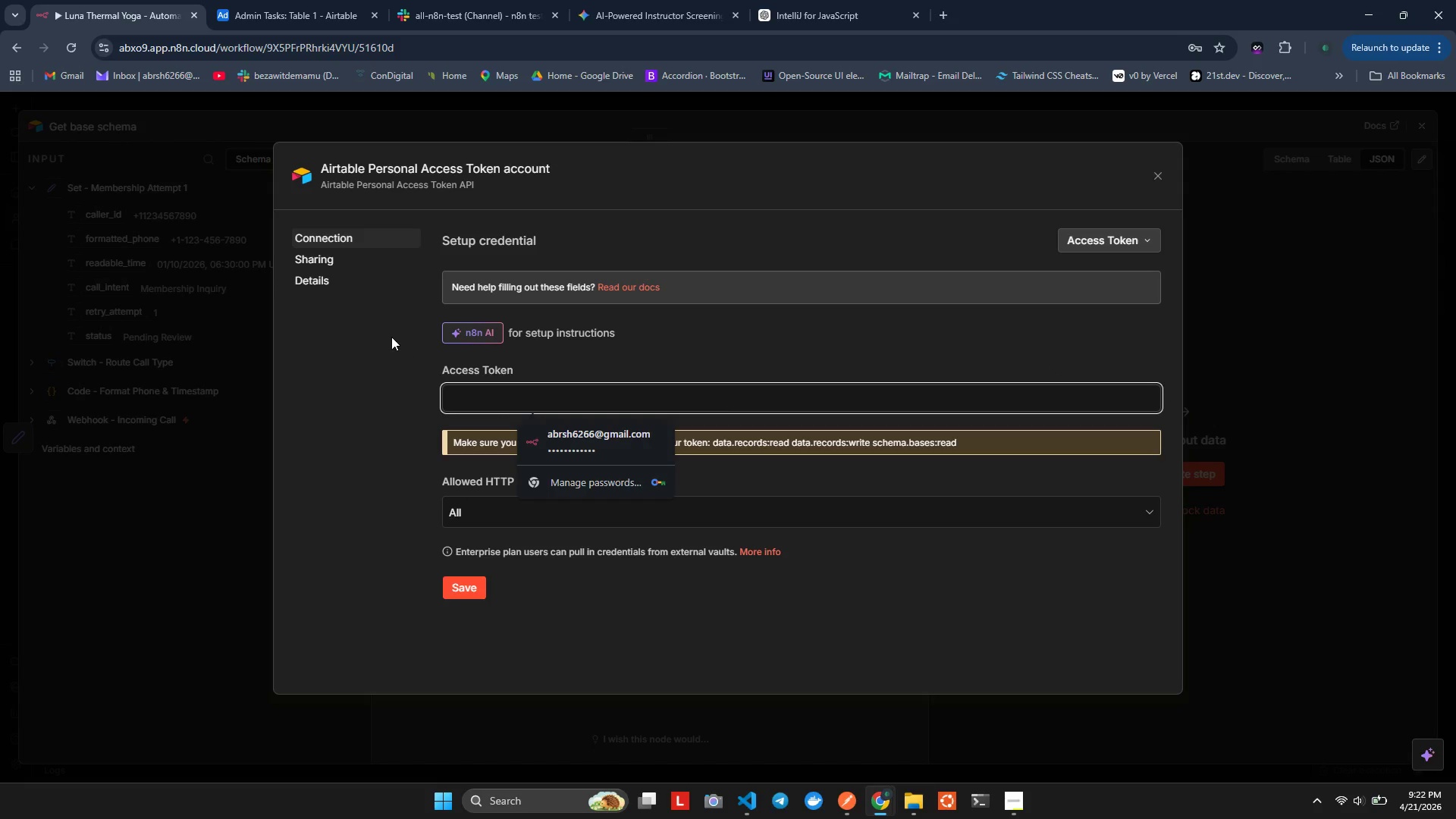 
left_click([391, 337])
 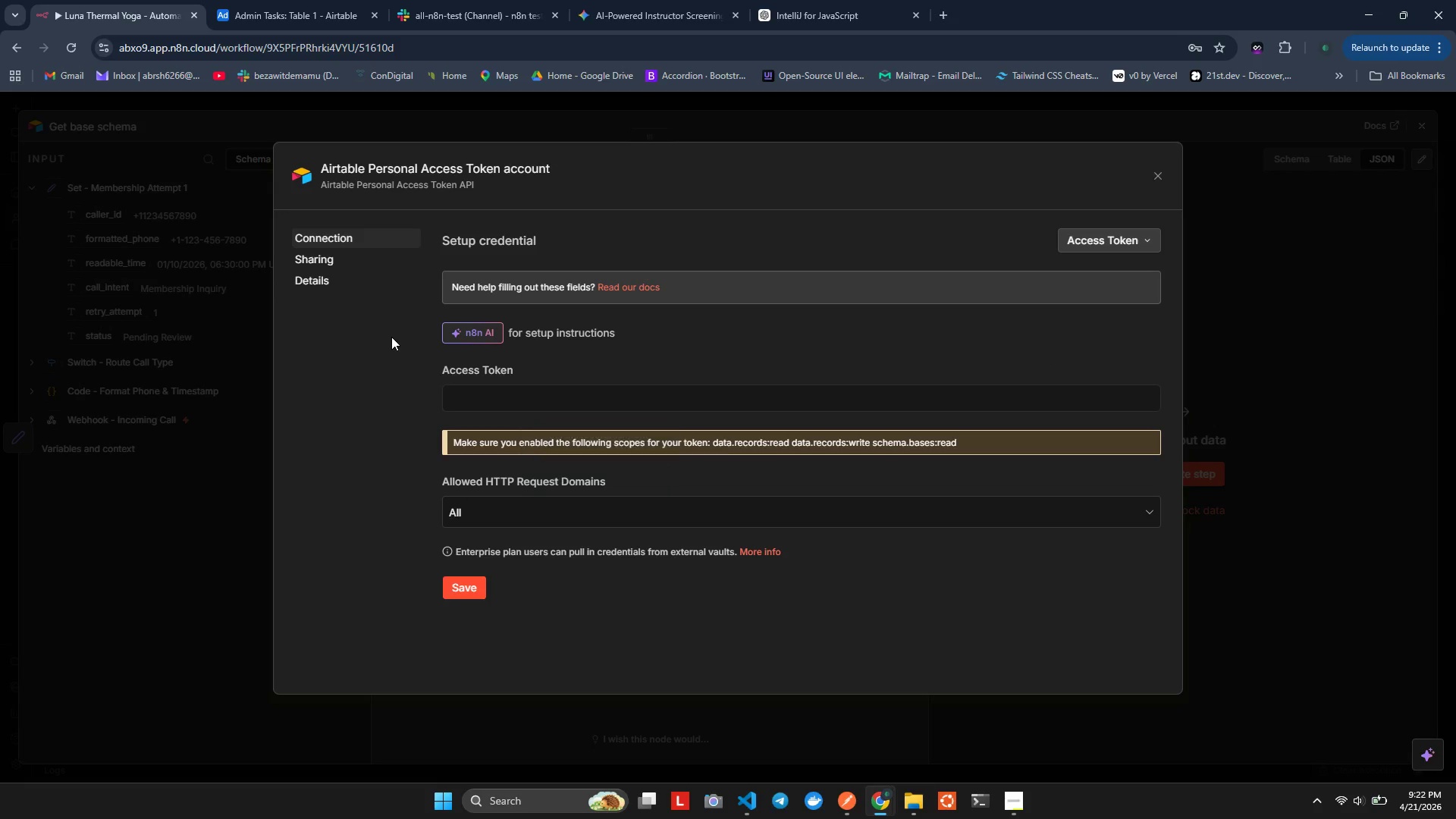 
hold_key(key=AltLeft, duration=0.53)
 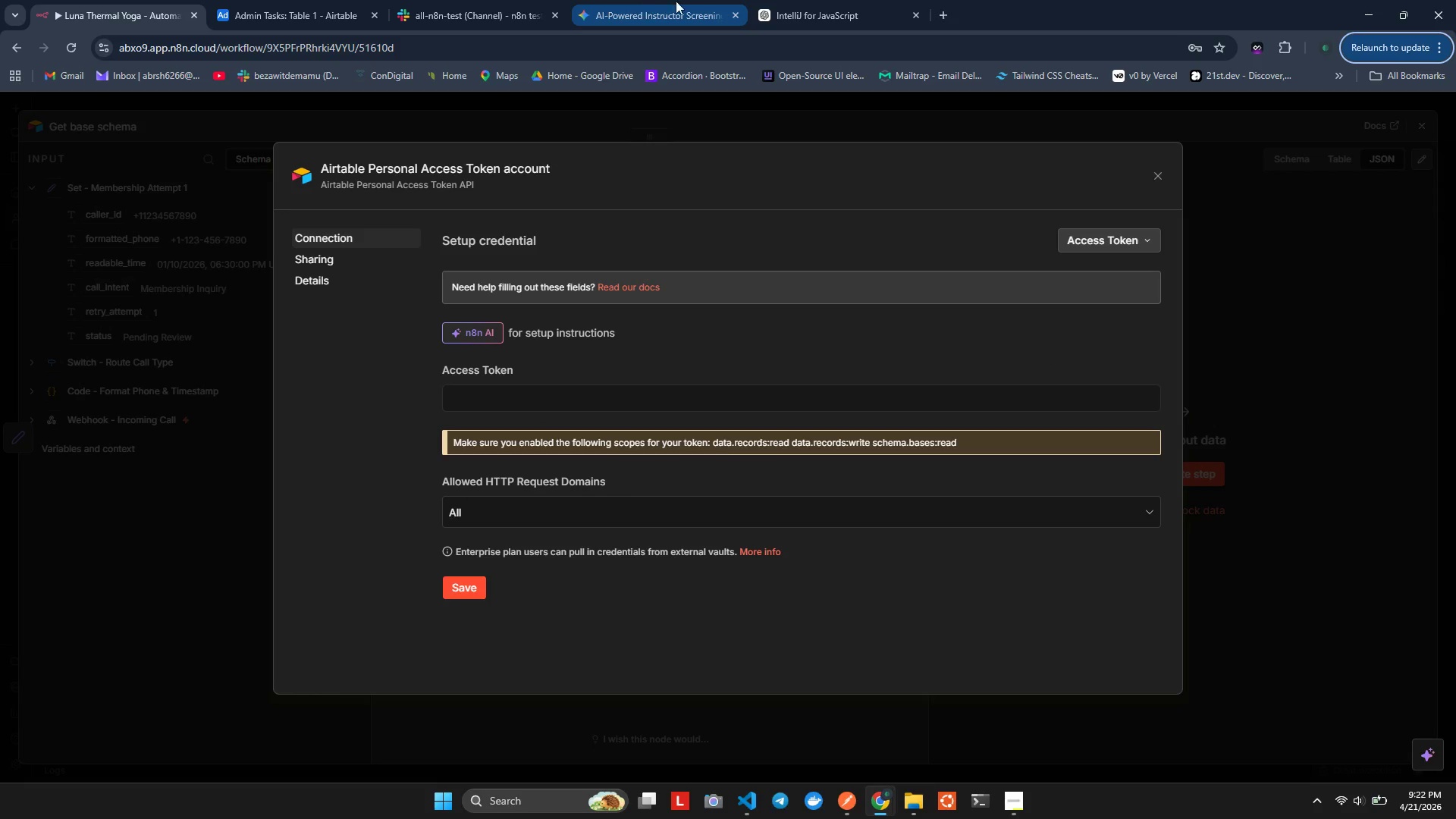 
key(Alt+Tab)
 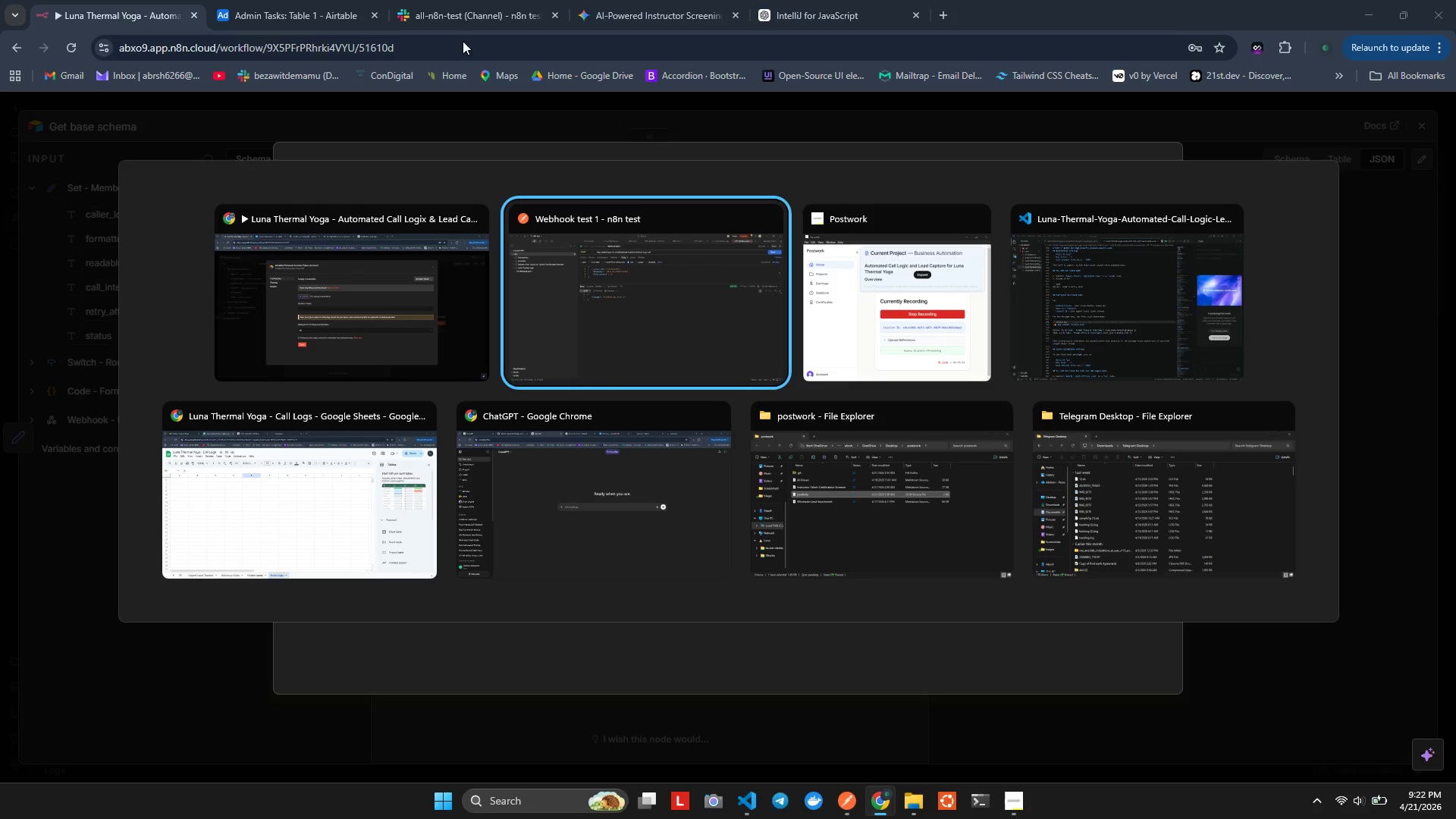 
left_click([253, 0])
 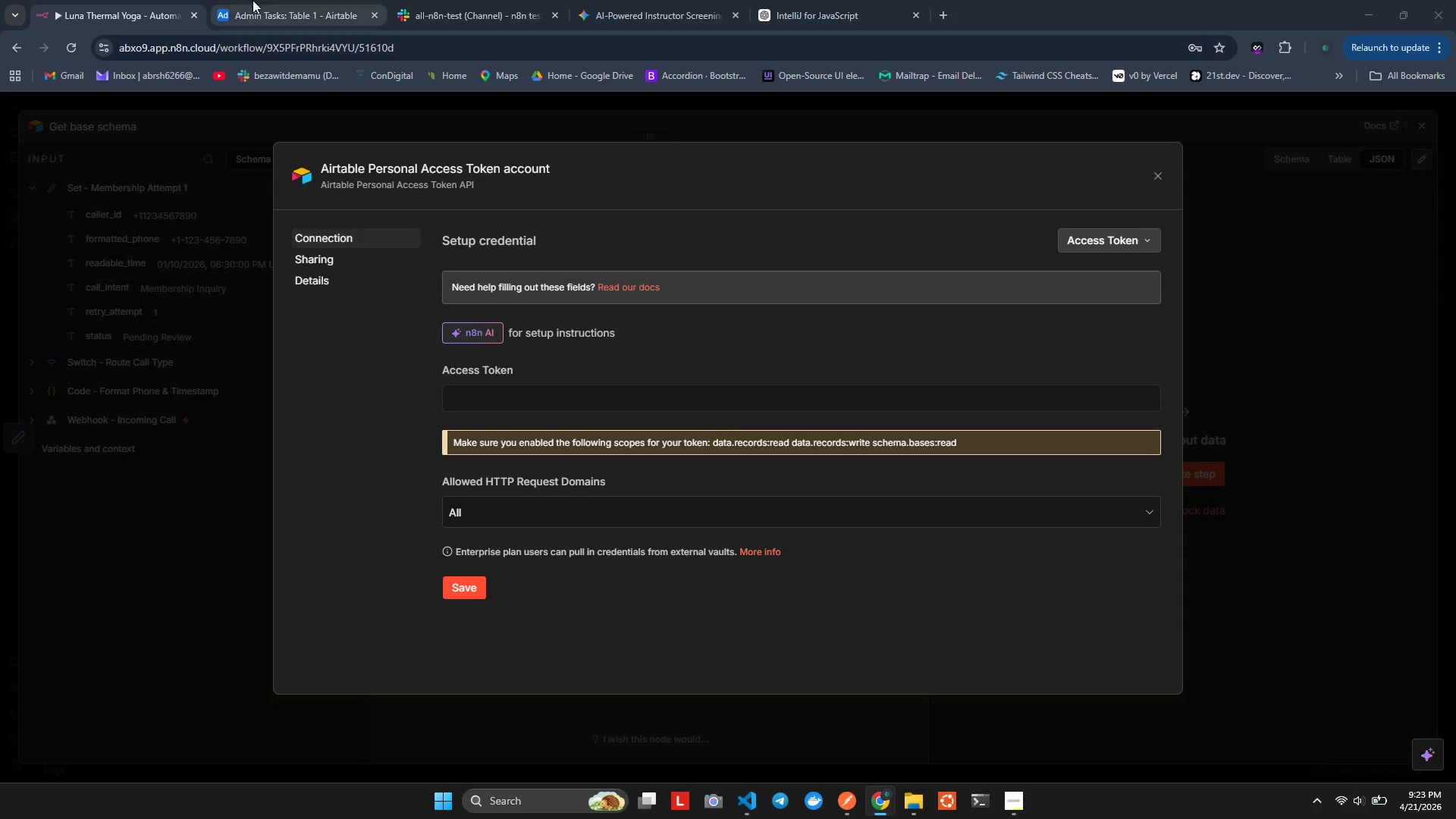 
double_click([253, 0])
 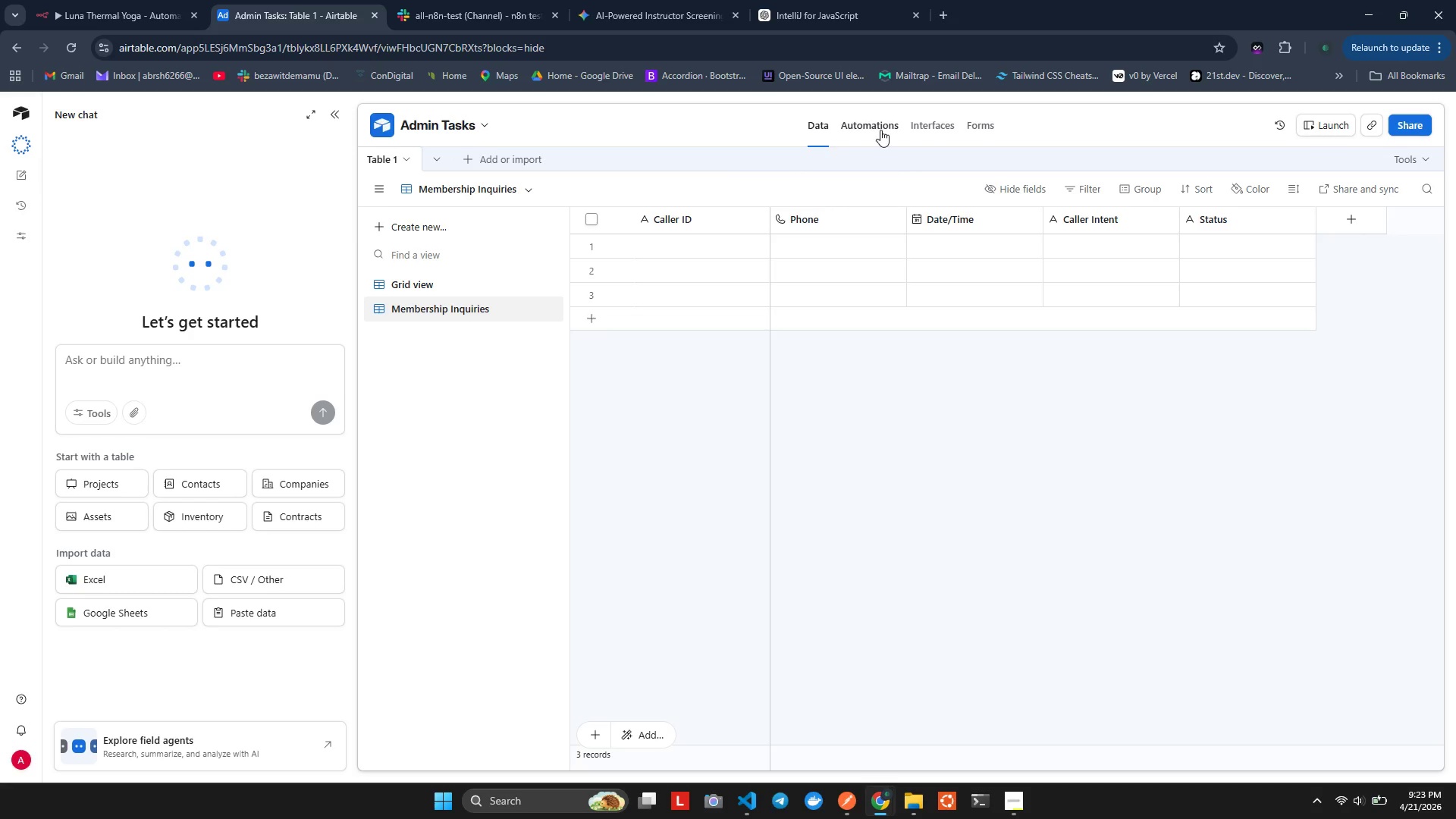 
left_click([886, 124])
 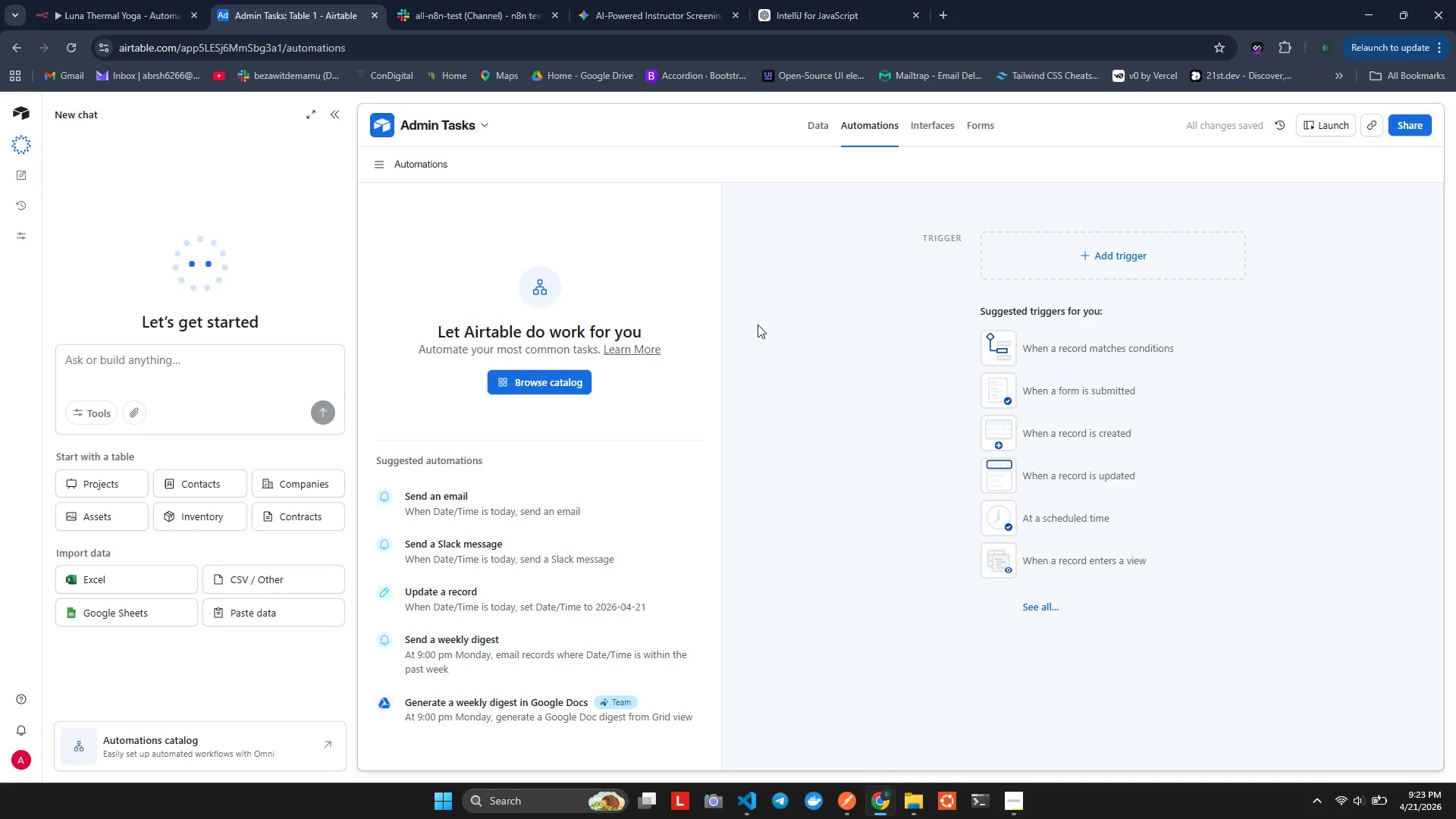 
wait(10.42)
 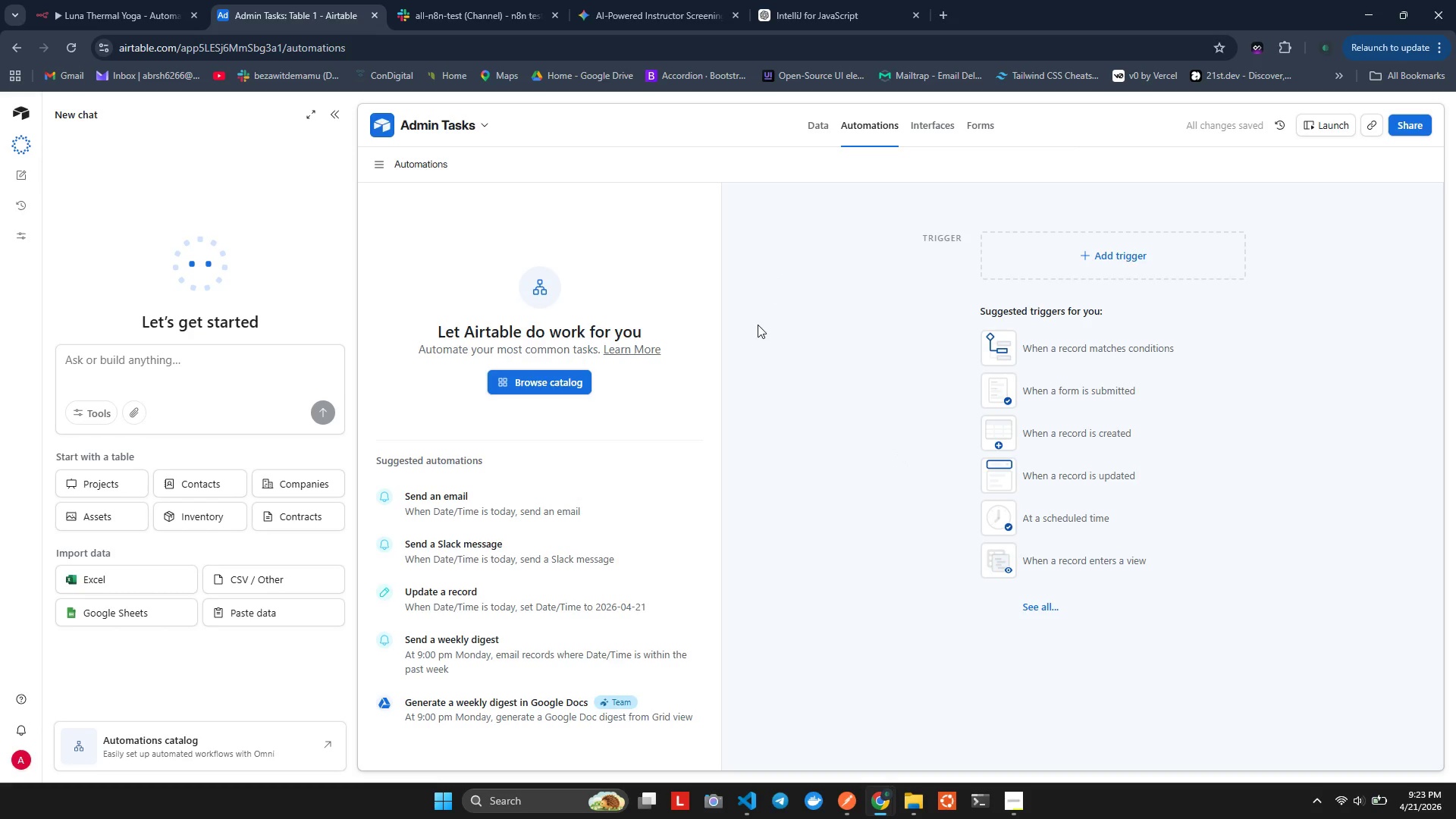 
left_click([17, 226])
 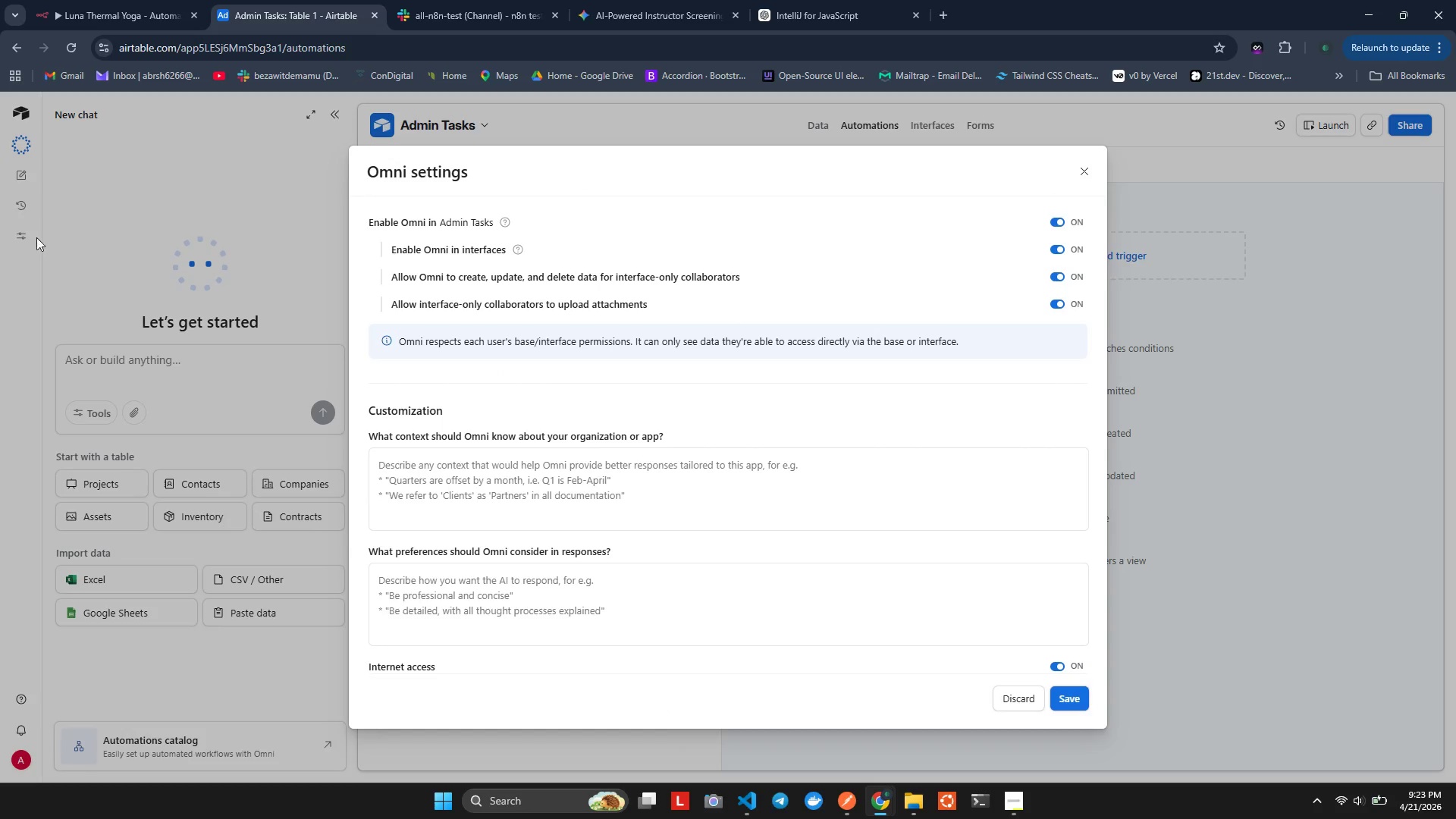 
left_click([22, 235])
 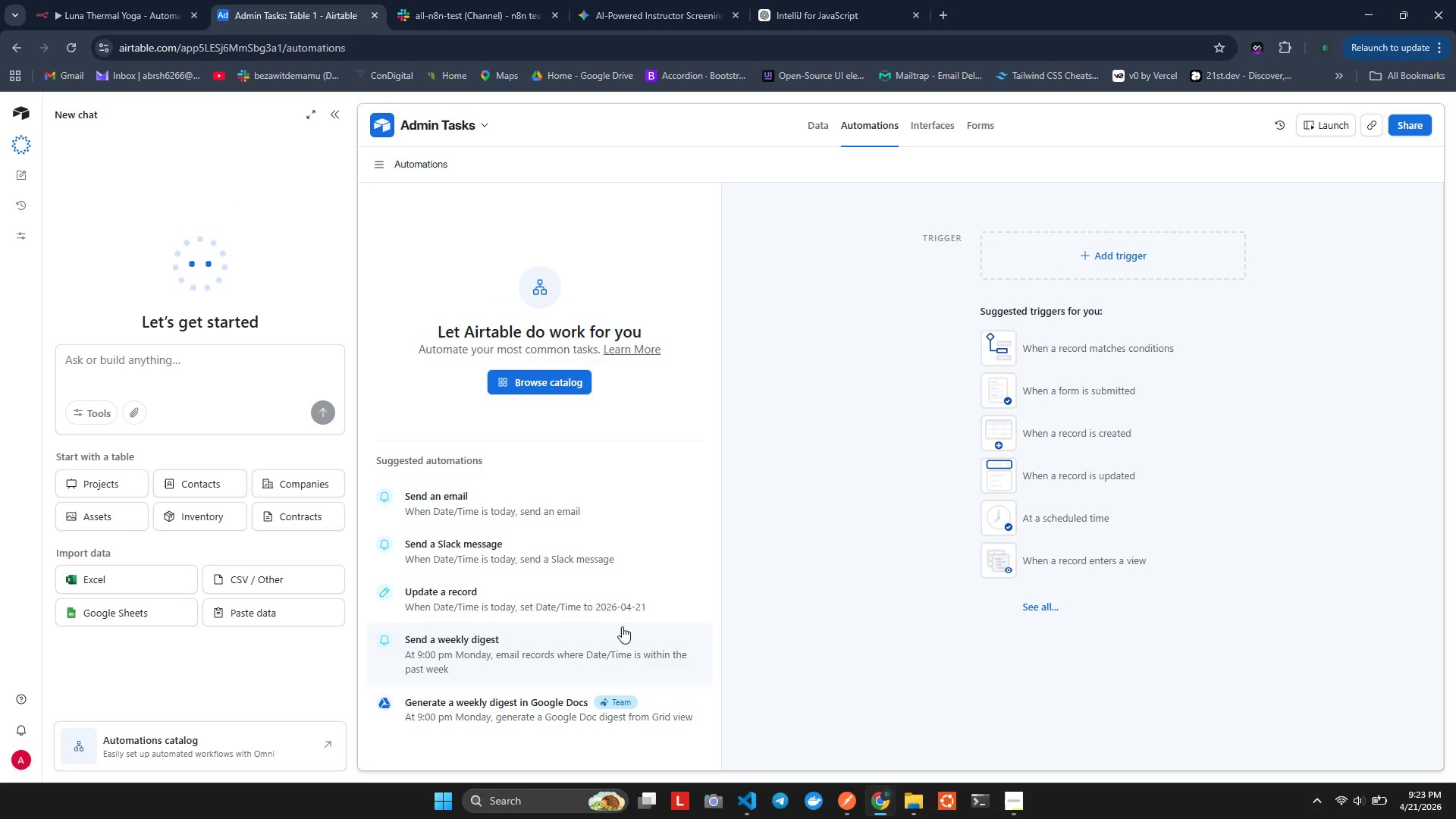 
wait(6.66)
 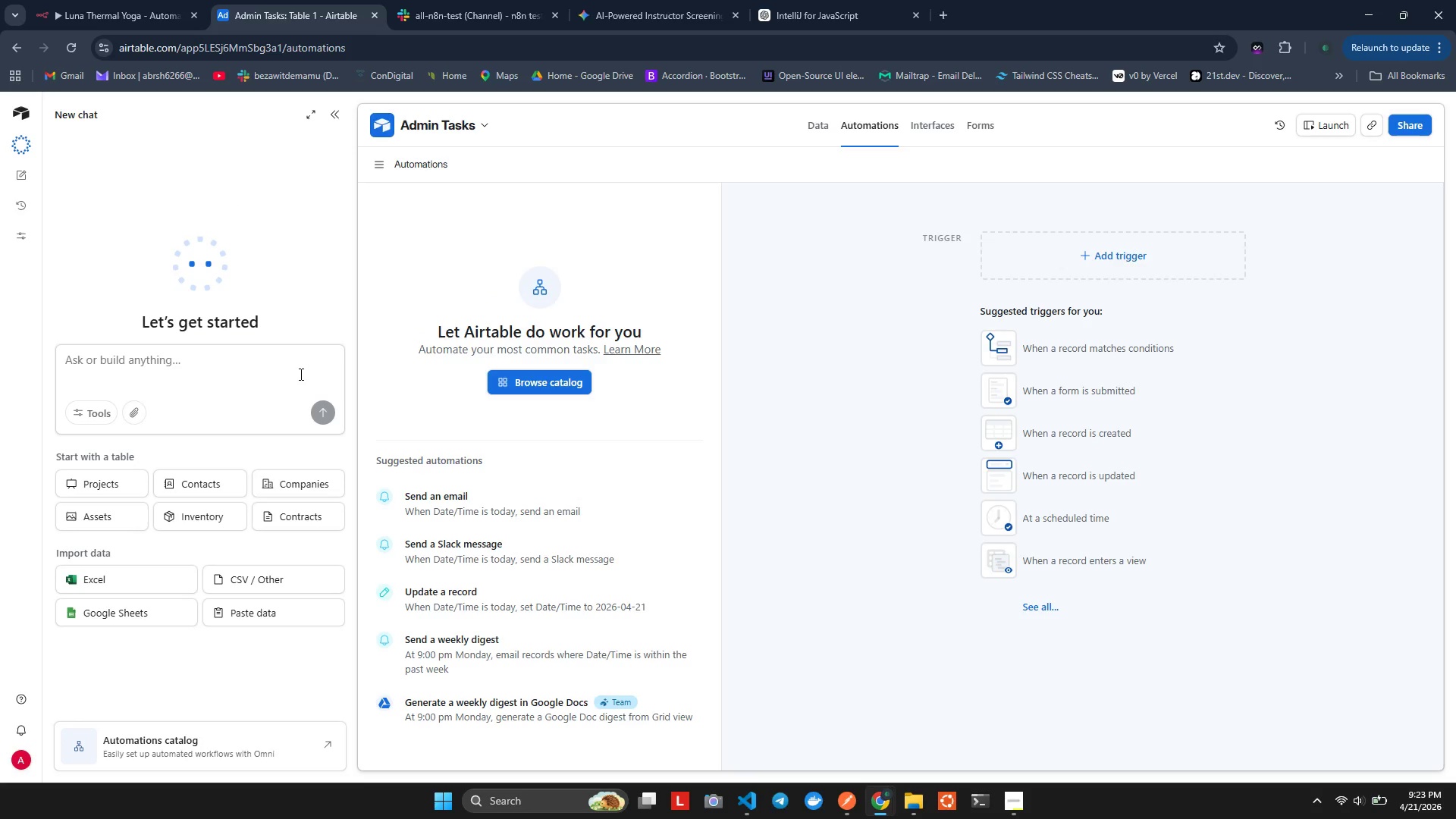 
left_click([923, 116])
 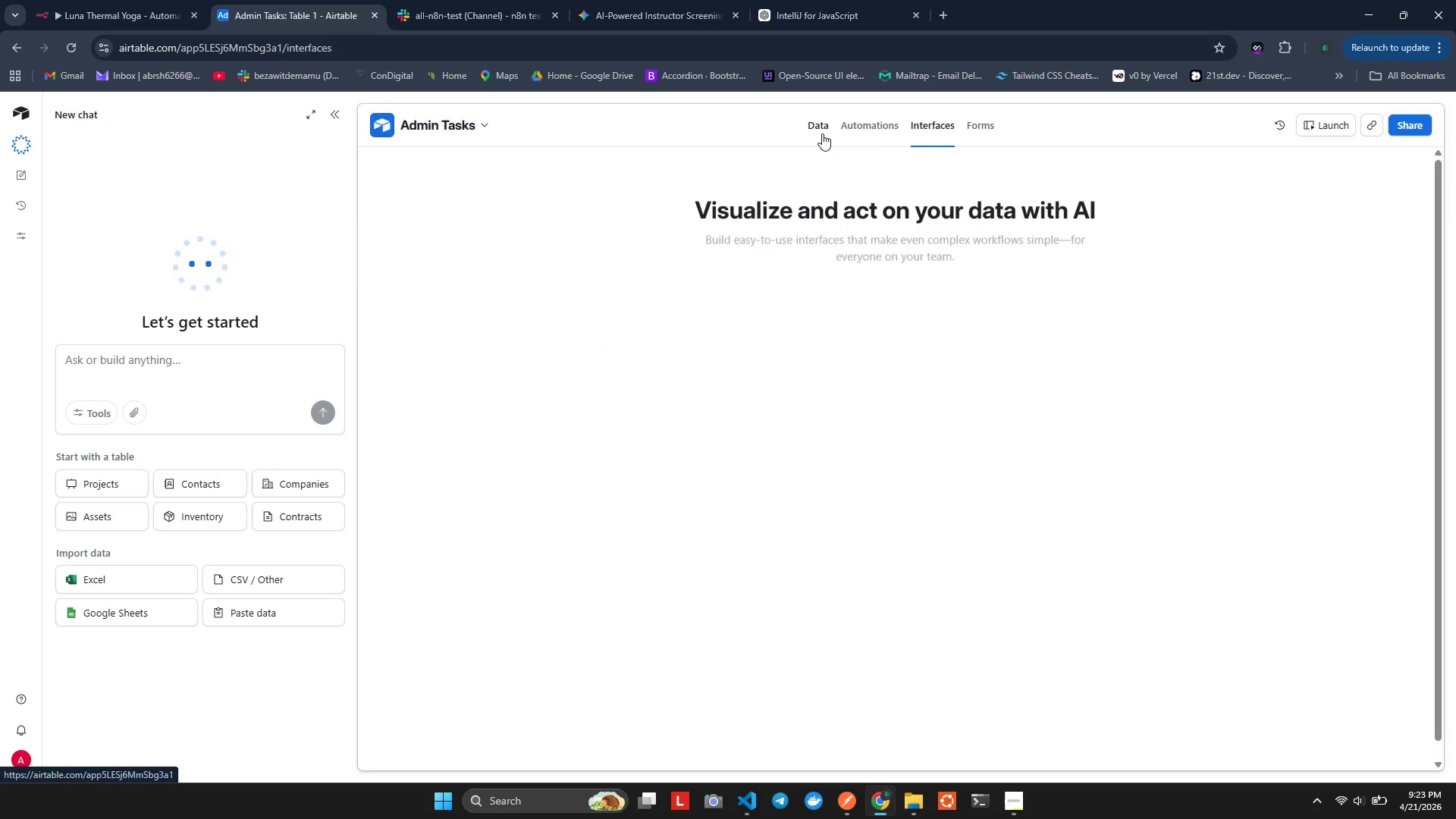 
left_click([822, 133])
 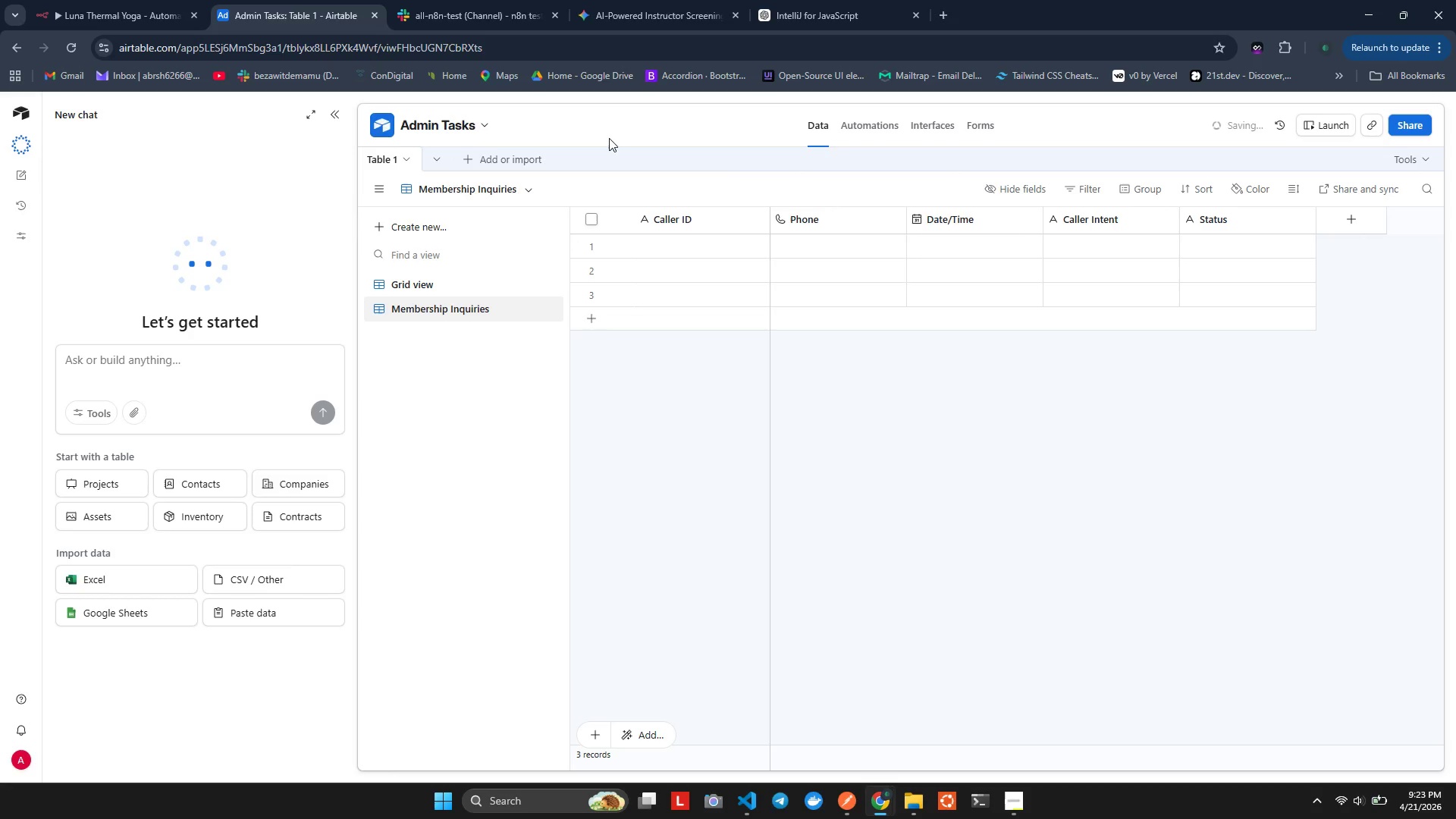 
wait(5.52)
 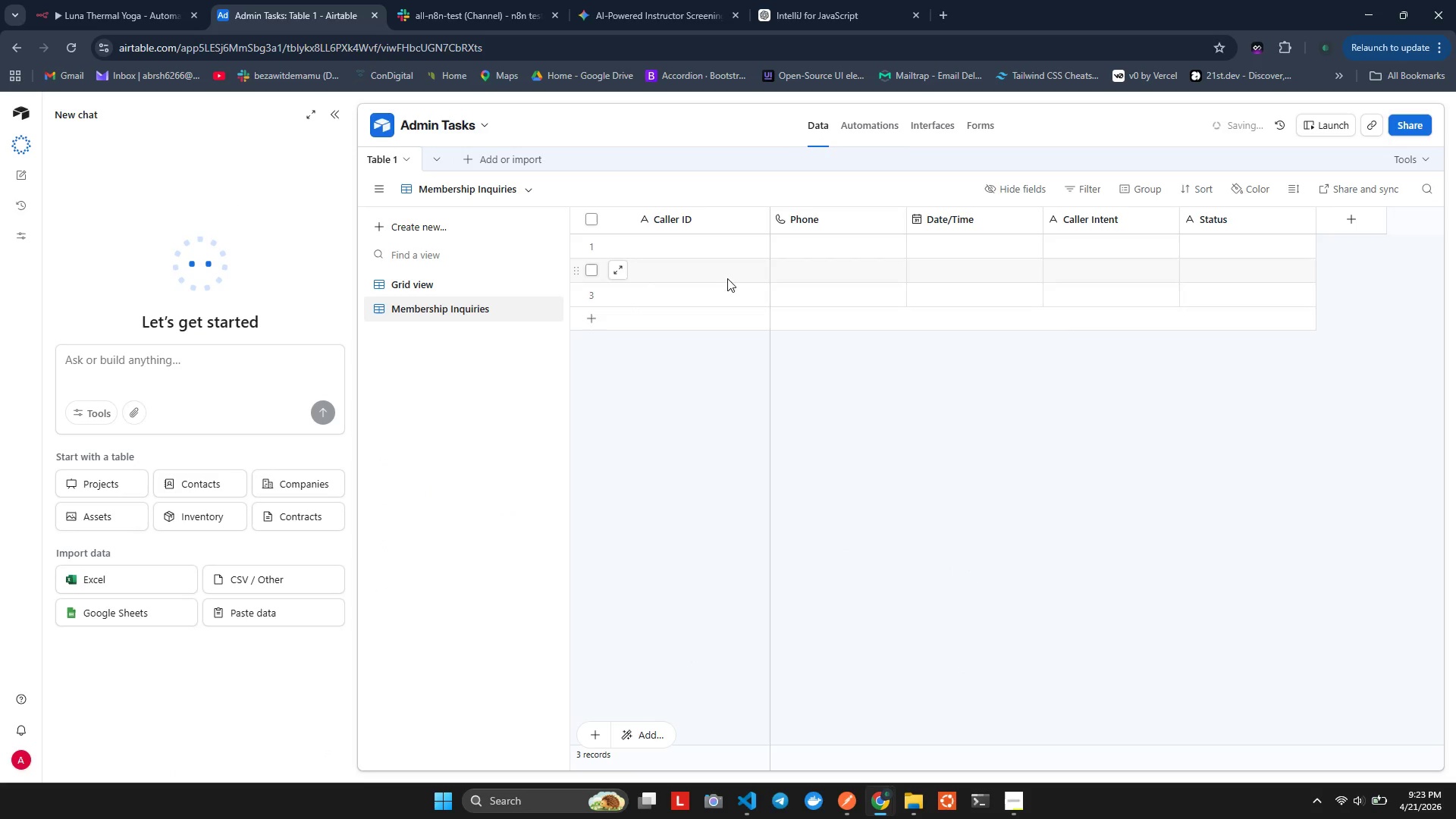 
left_click([870, 117])
 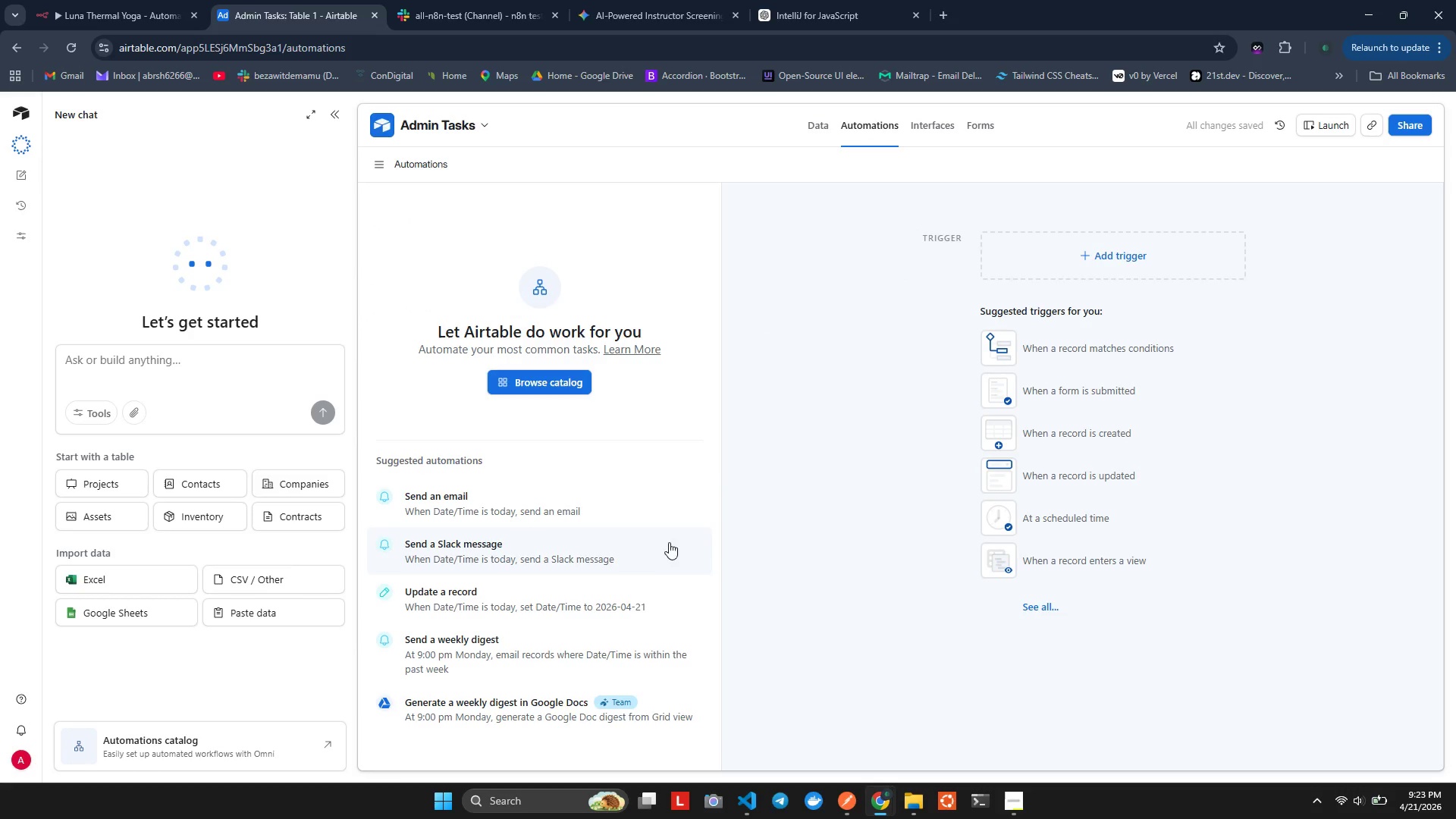 
mouse_move([503, 574])
 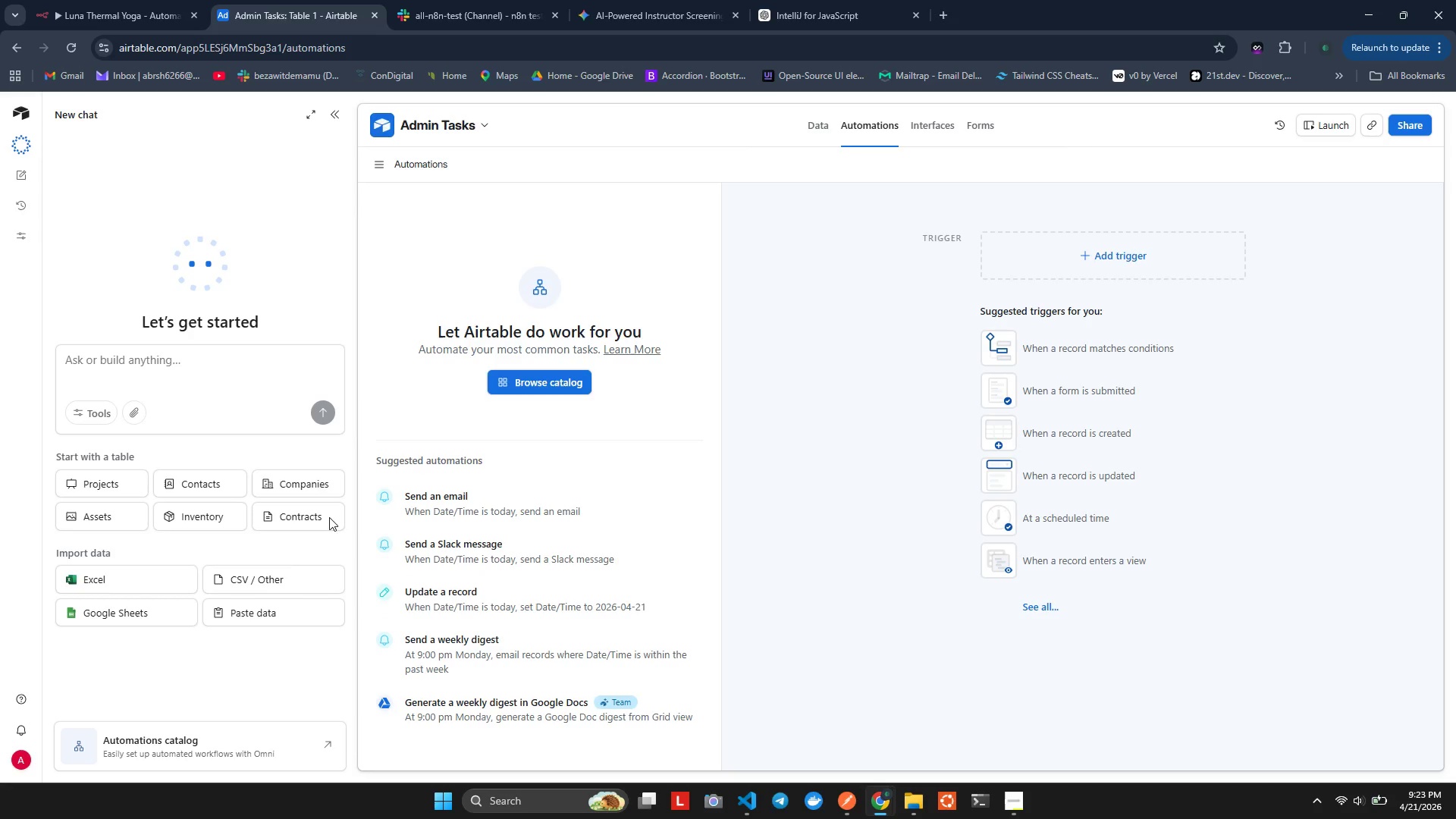 
wait(9.54)
 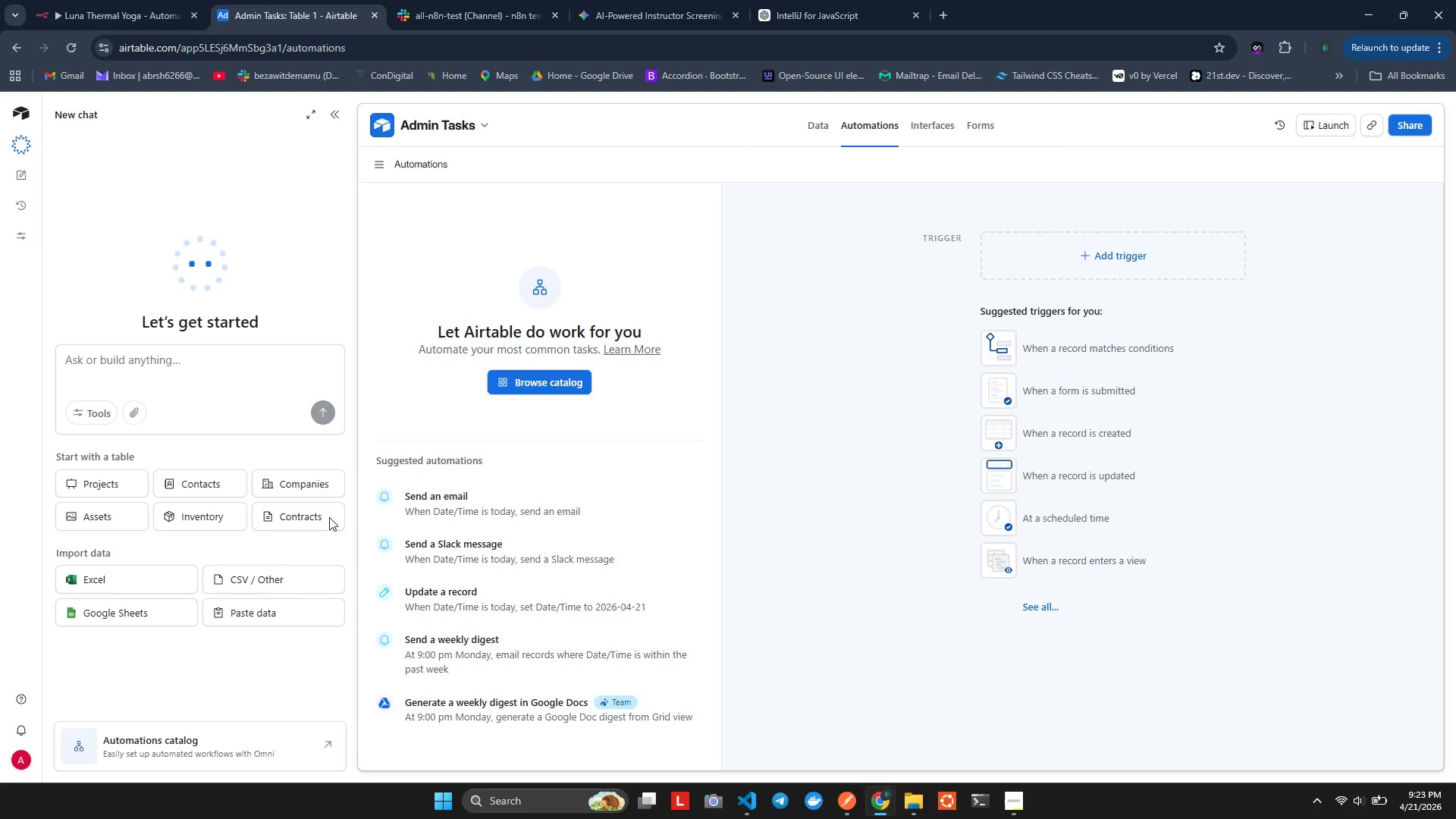 
left_click([1375, 124])
 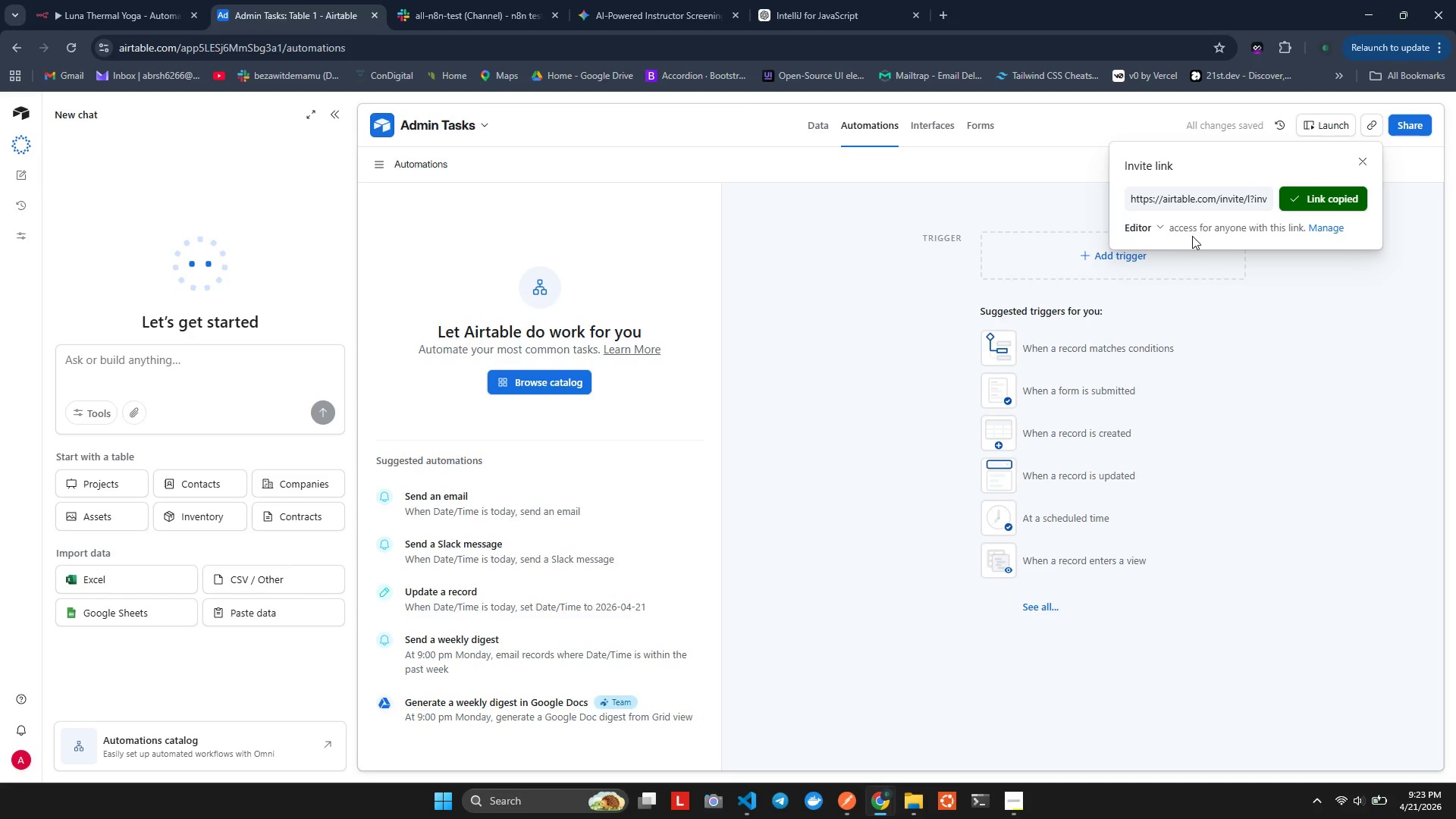 
wait(7.55)
 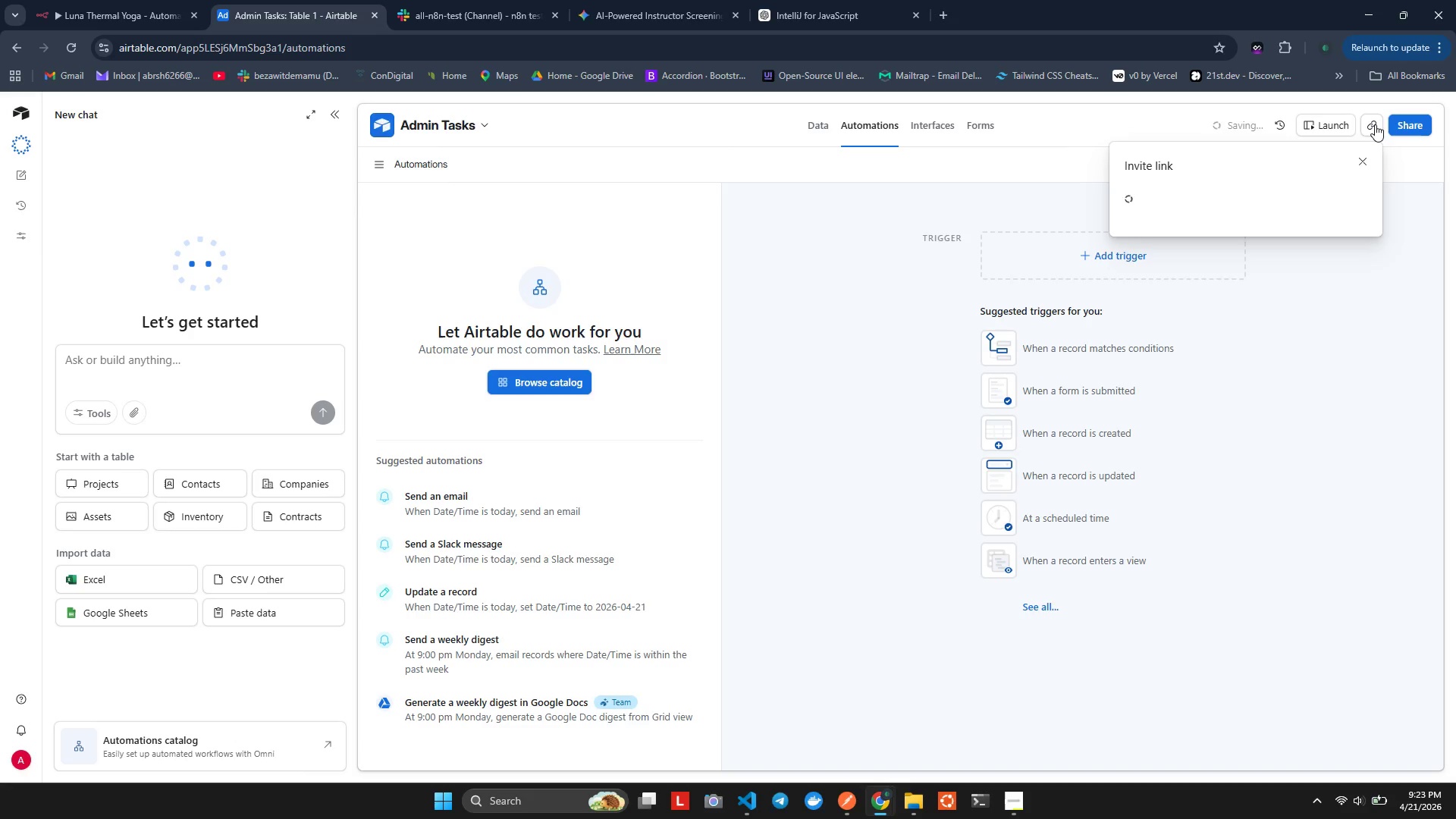 
left_click([1133, 226])
 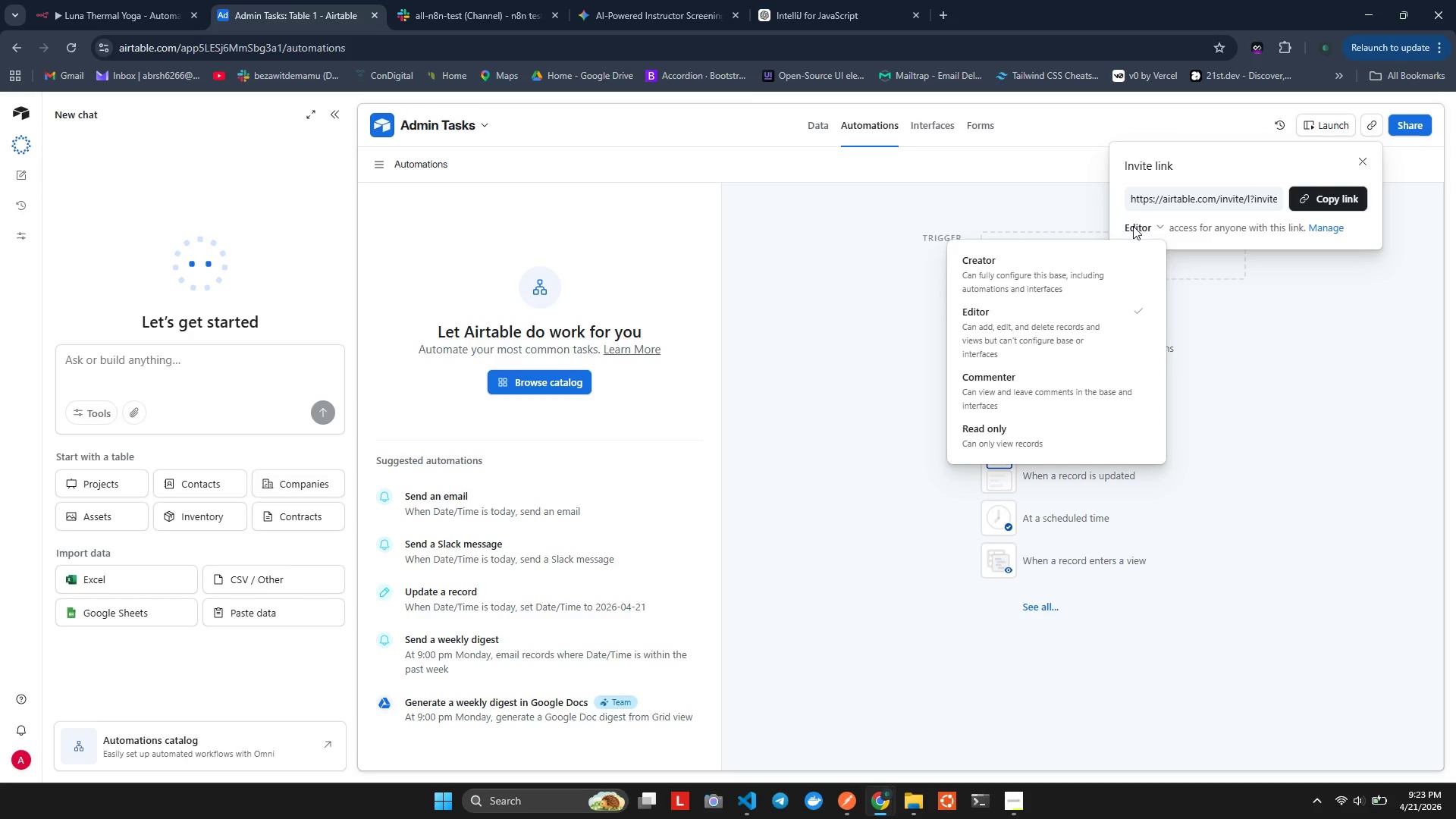 
left_click([1133, 226])
 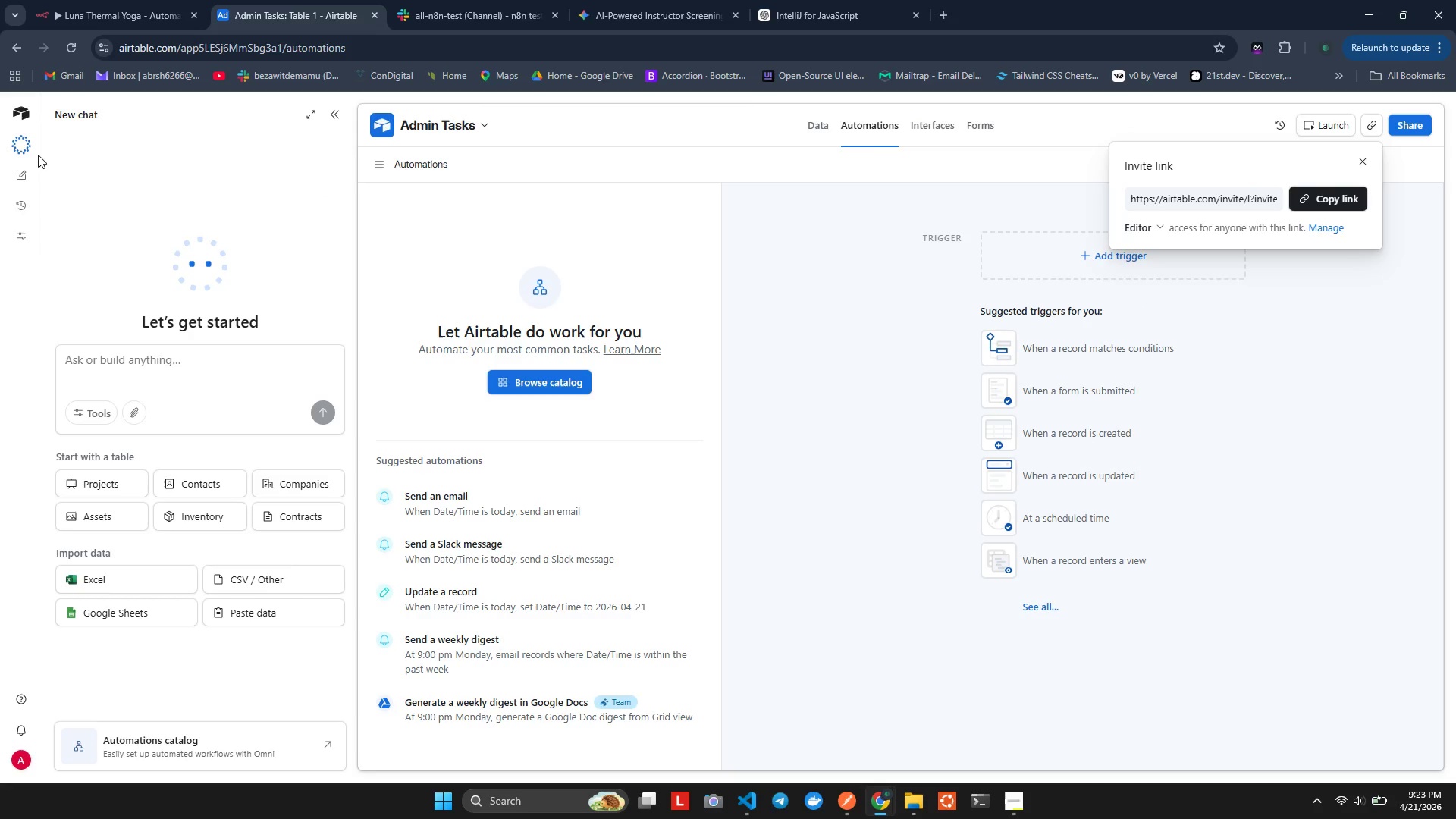 
left_click([17, 151])
 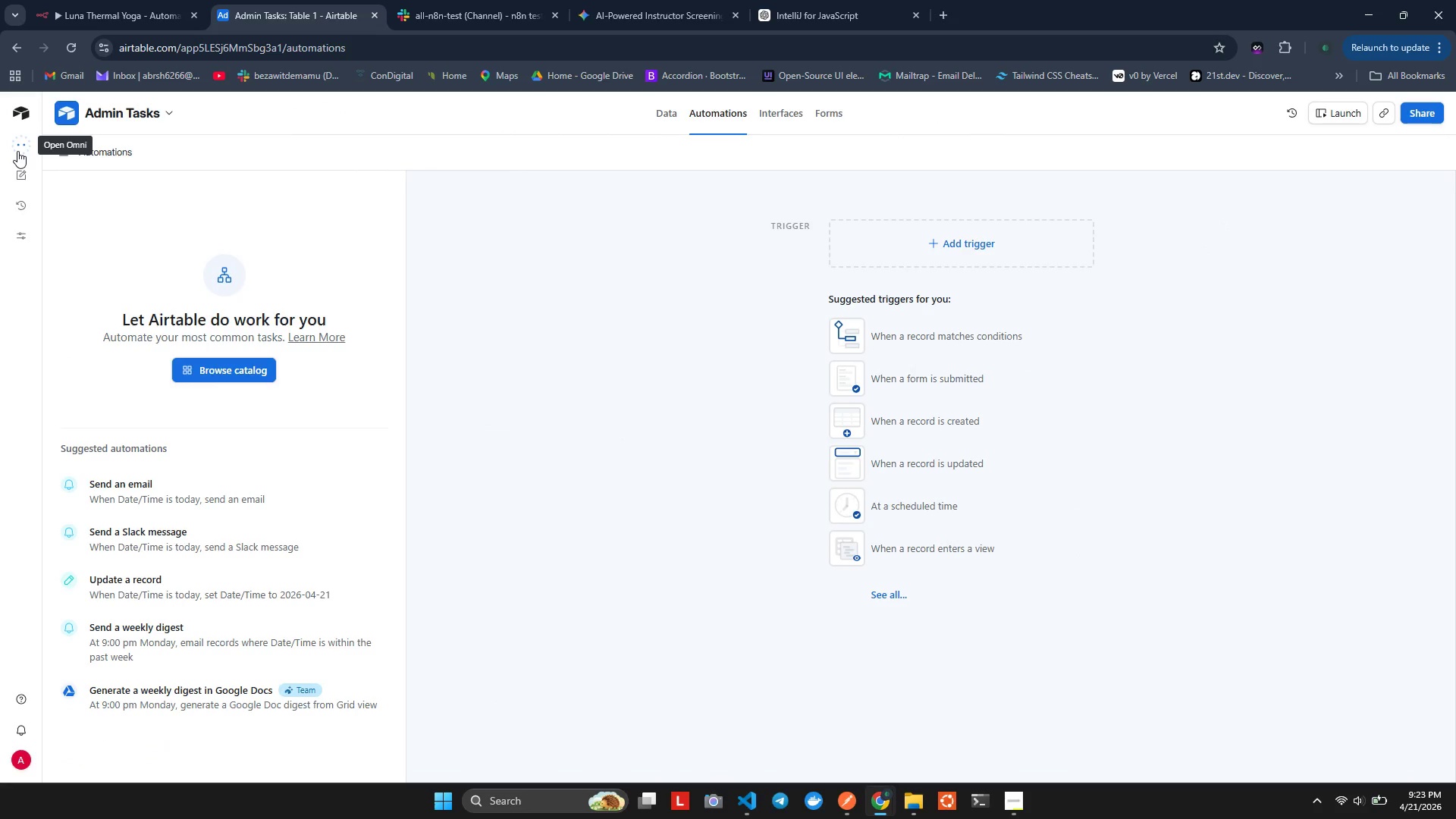 
left_click([17, 151])
 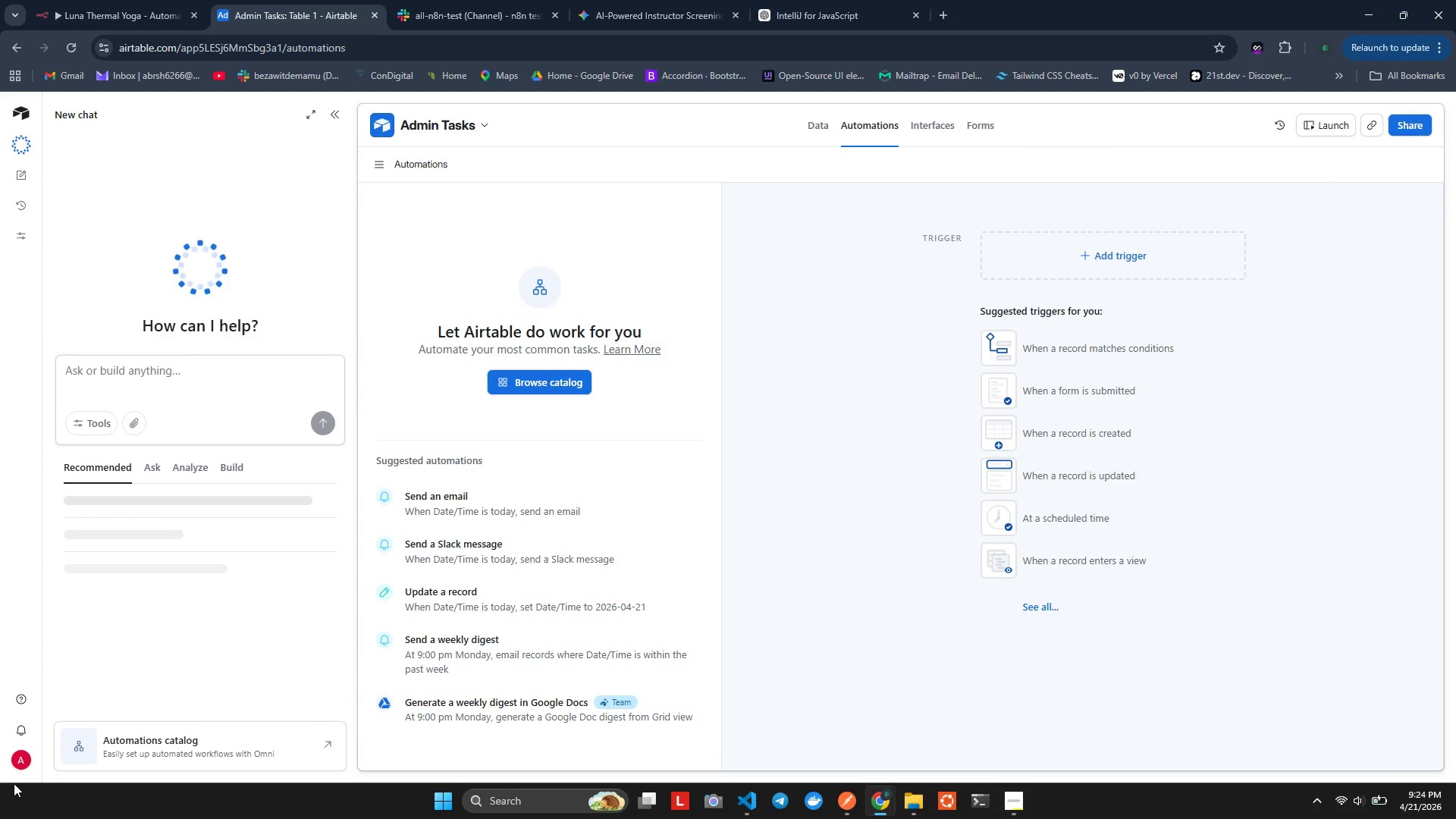 
left_click([19, 761])
 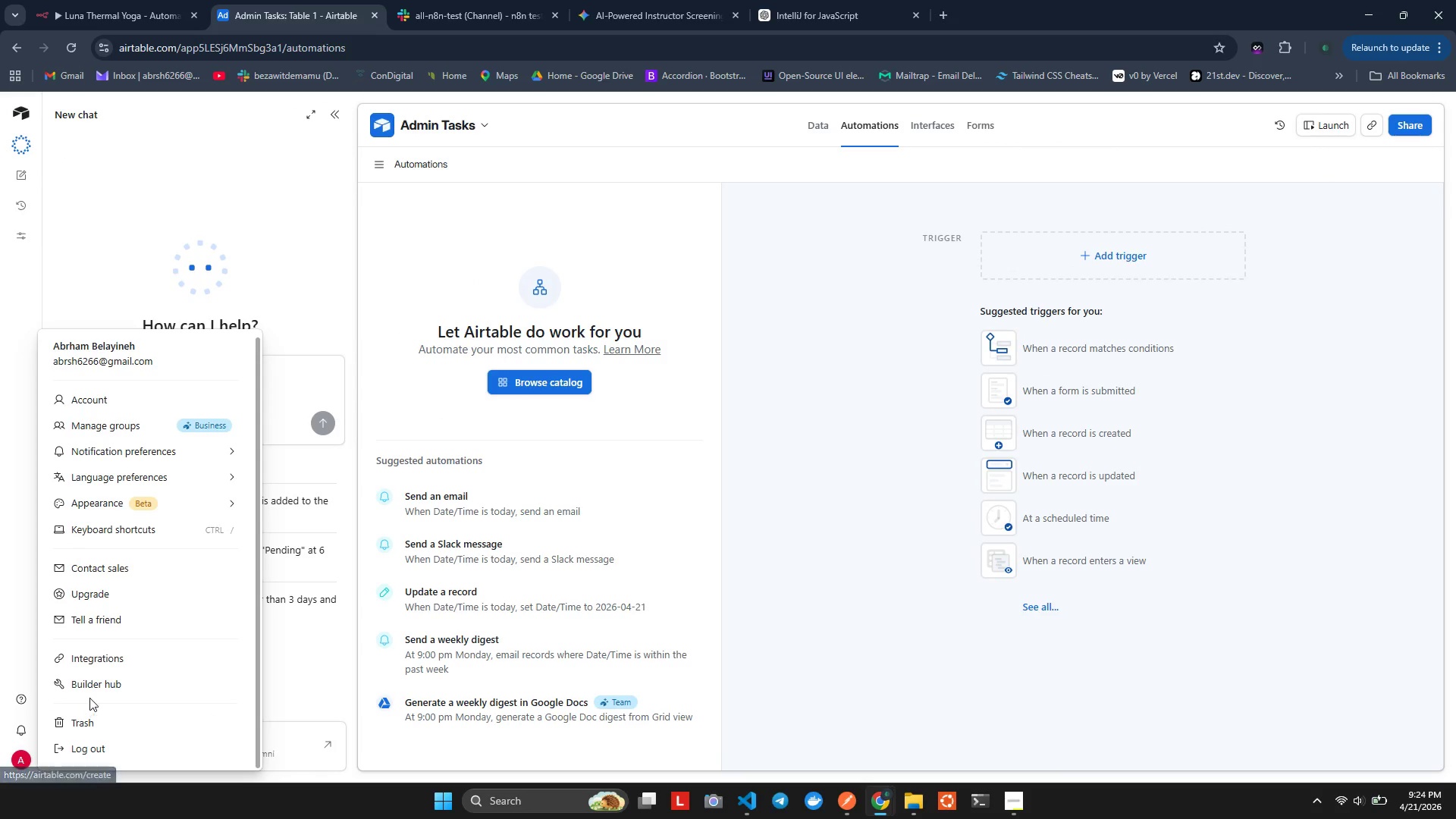 
left_click([108, 650])
 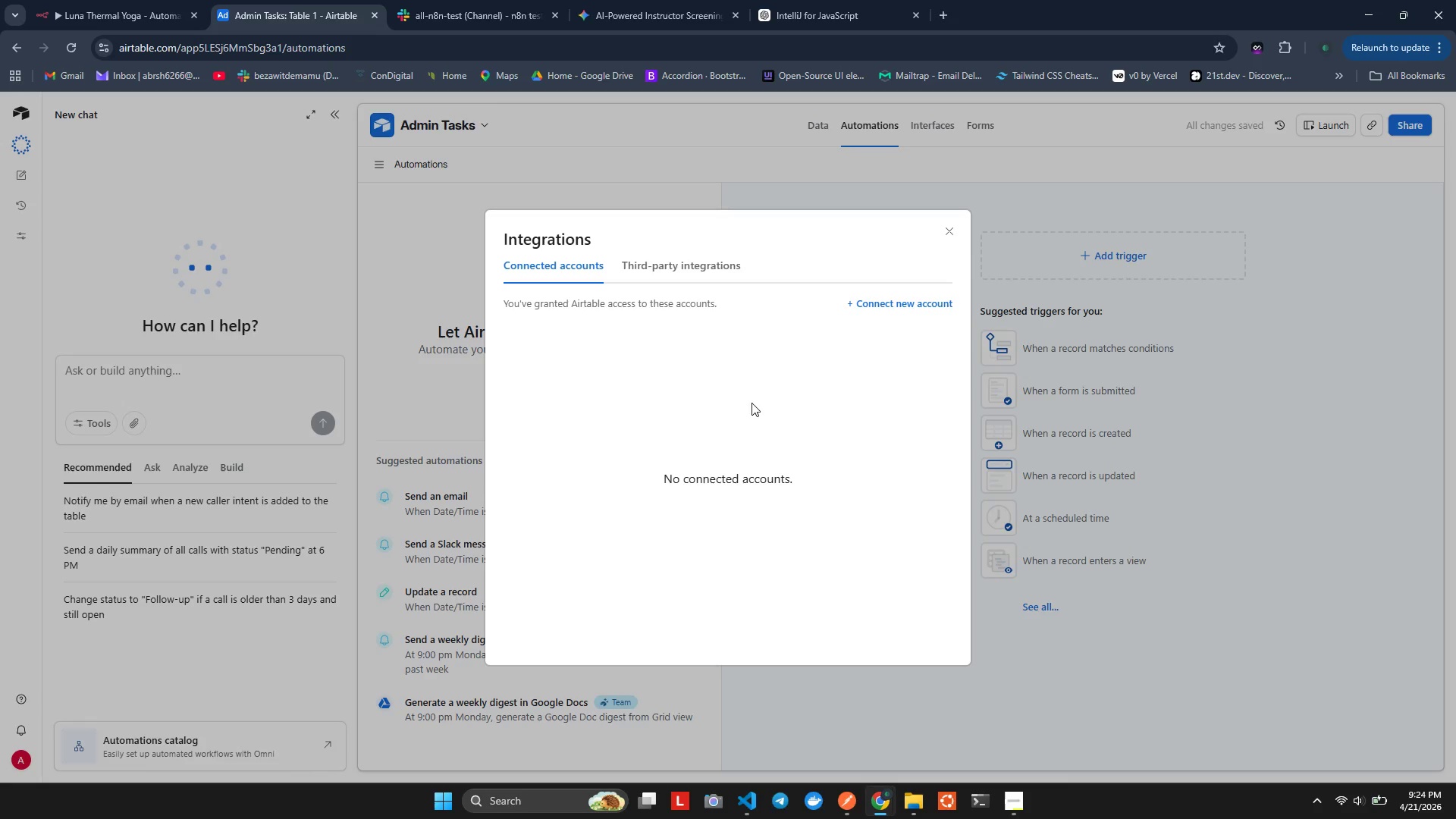 
left_click([873, 299])
 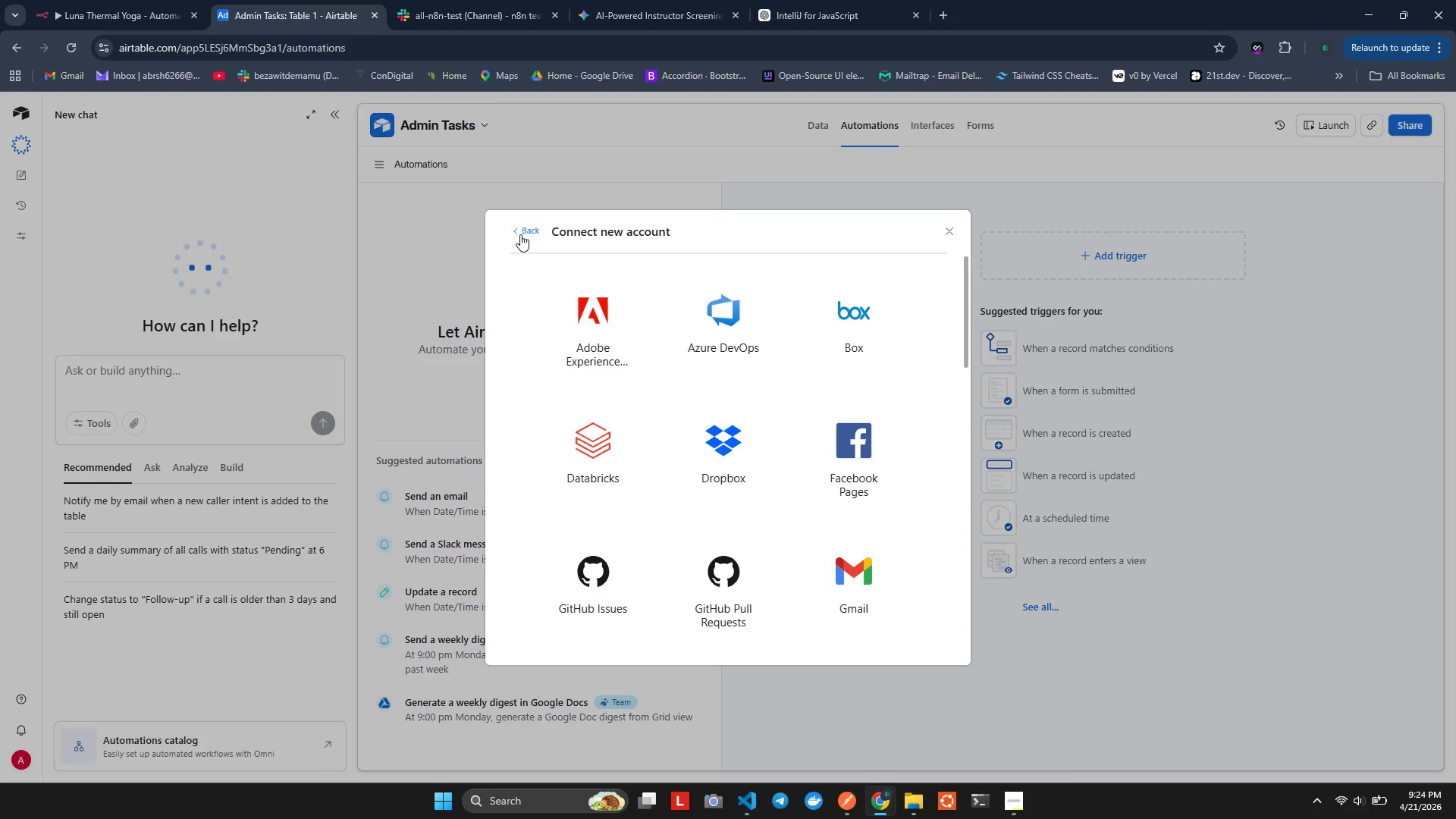 
wait(6.38)
 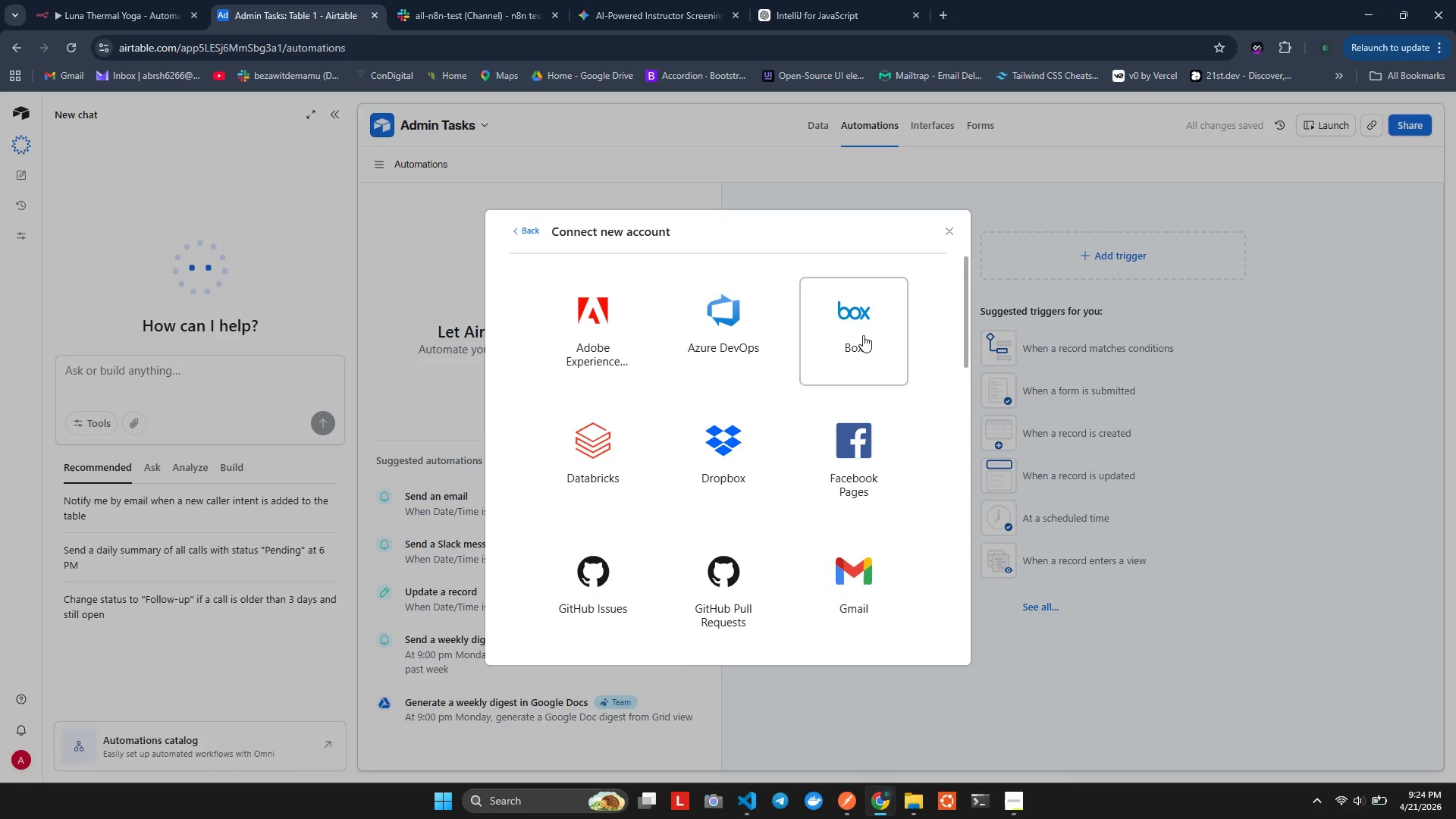 
left_click([520, 234])
 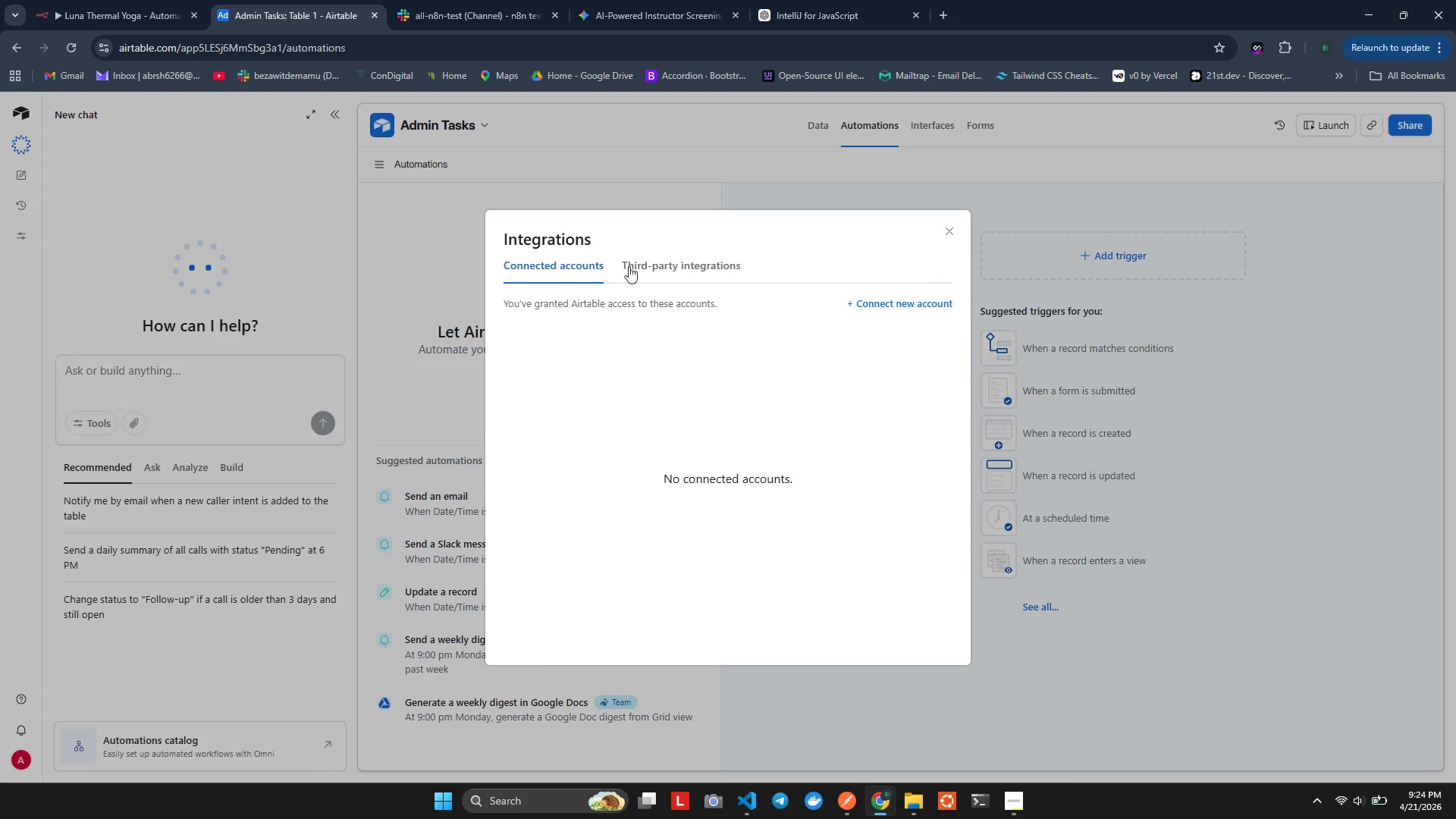 
left_click([667, 269])
 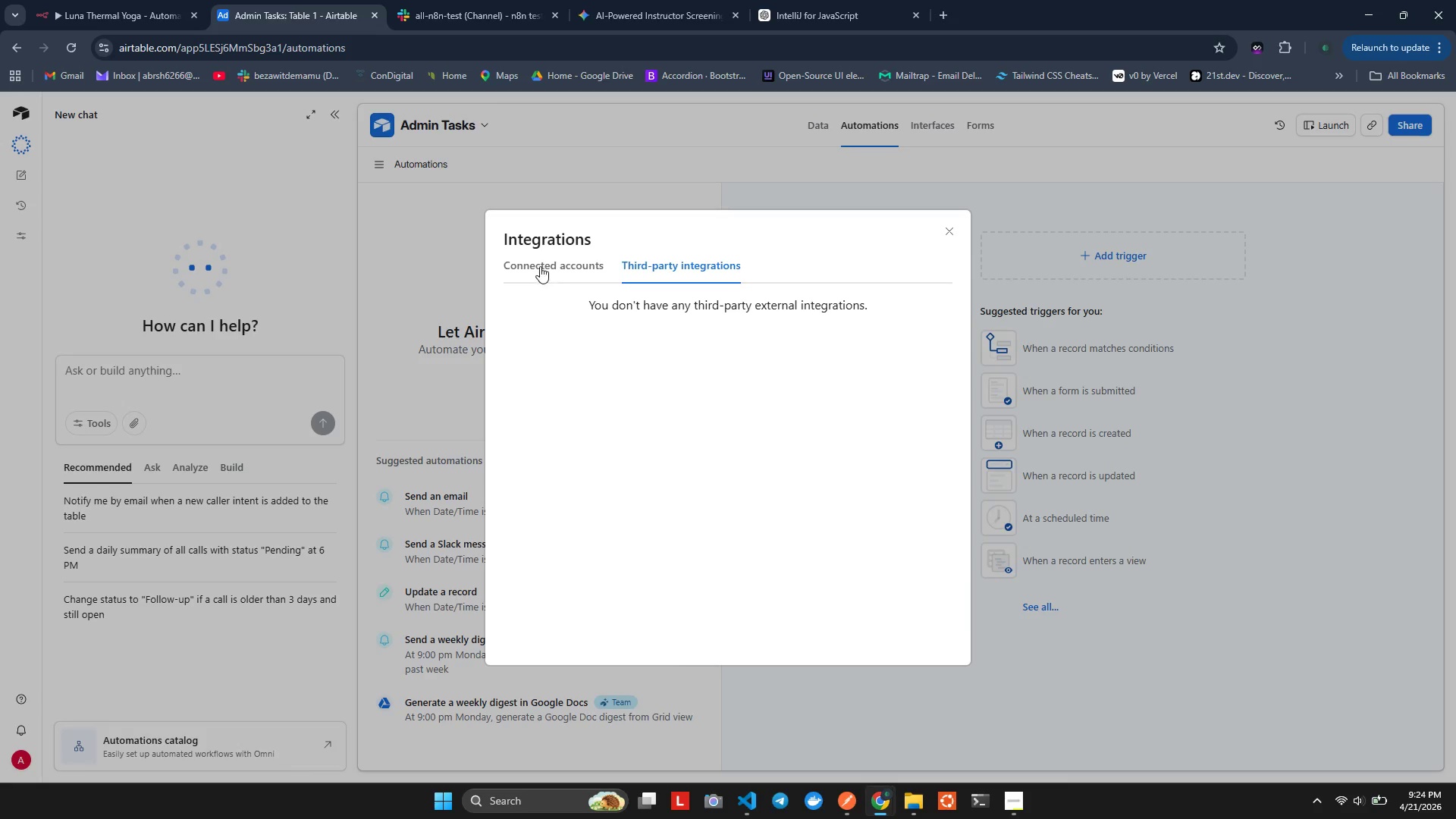 
left_click([544, 258])
 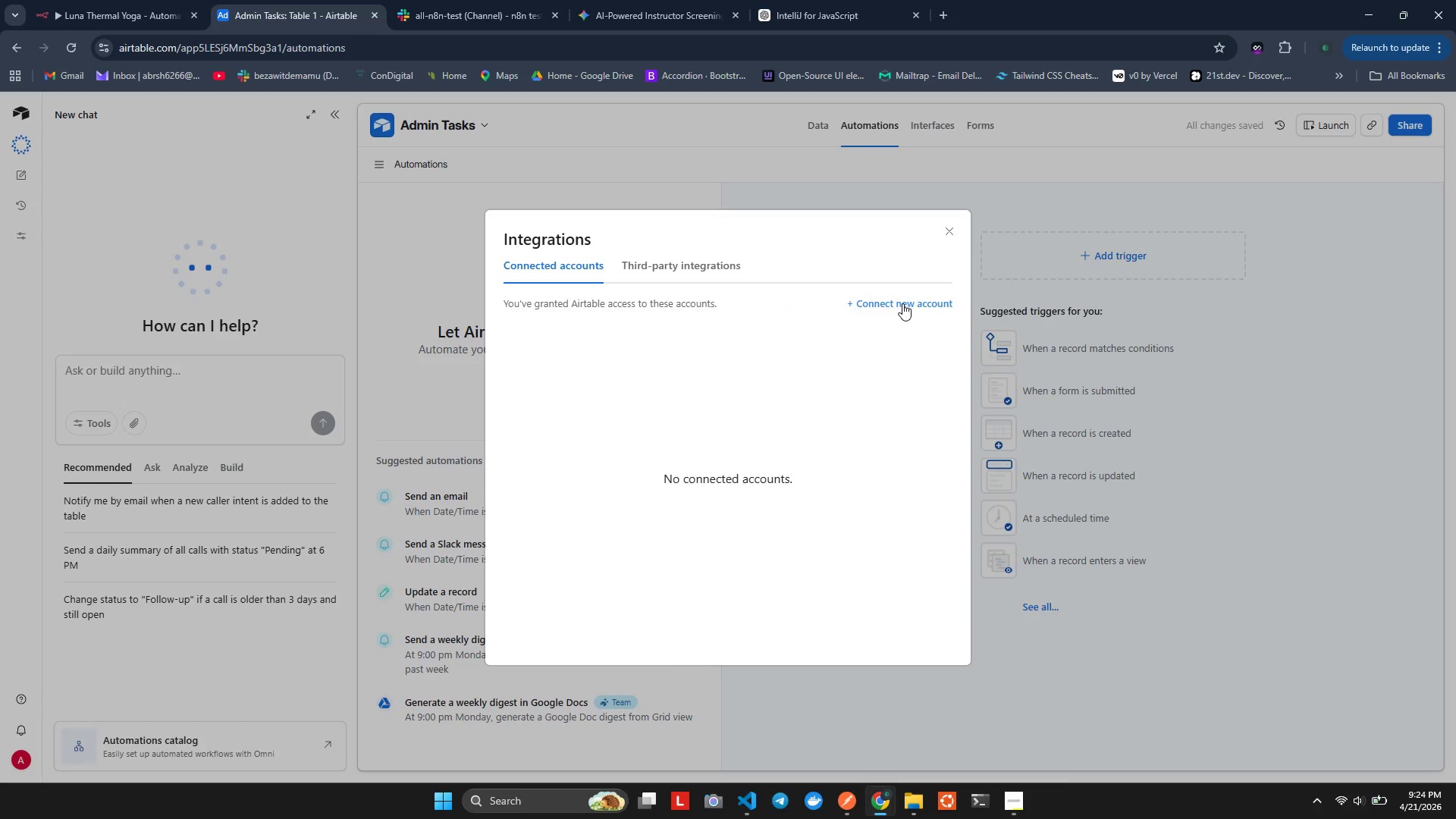 
left_click([902, 303])
 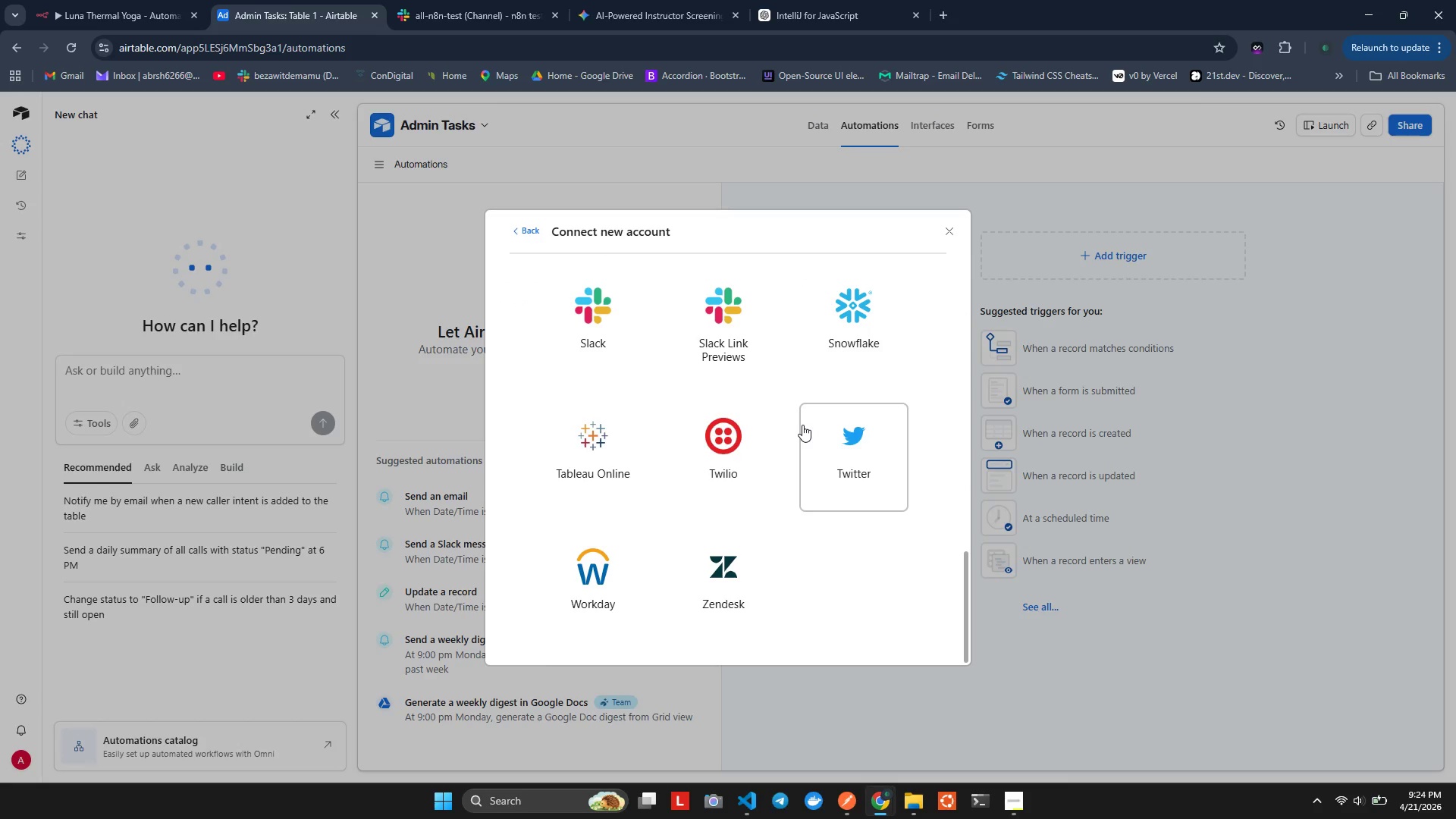 
wait(20.98)
 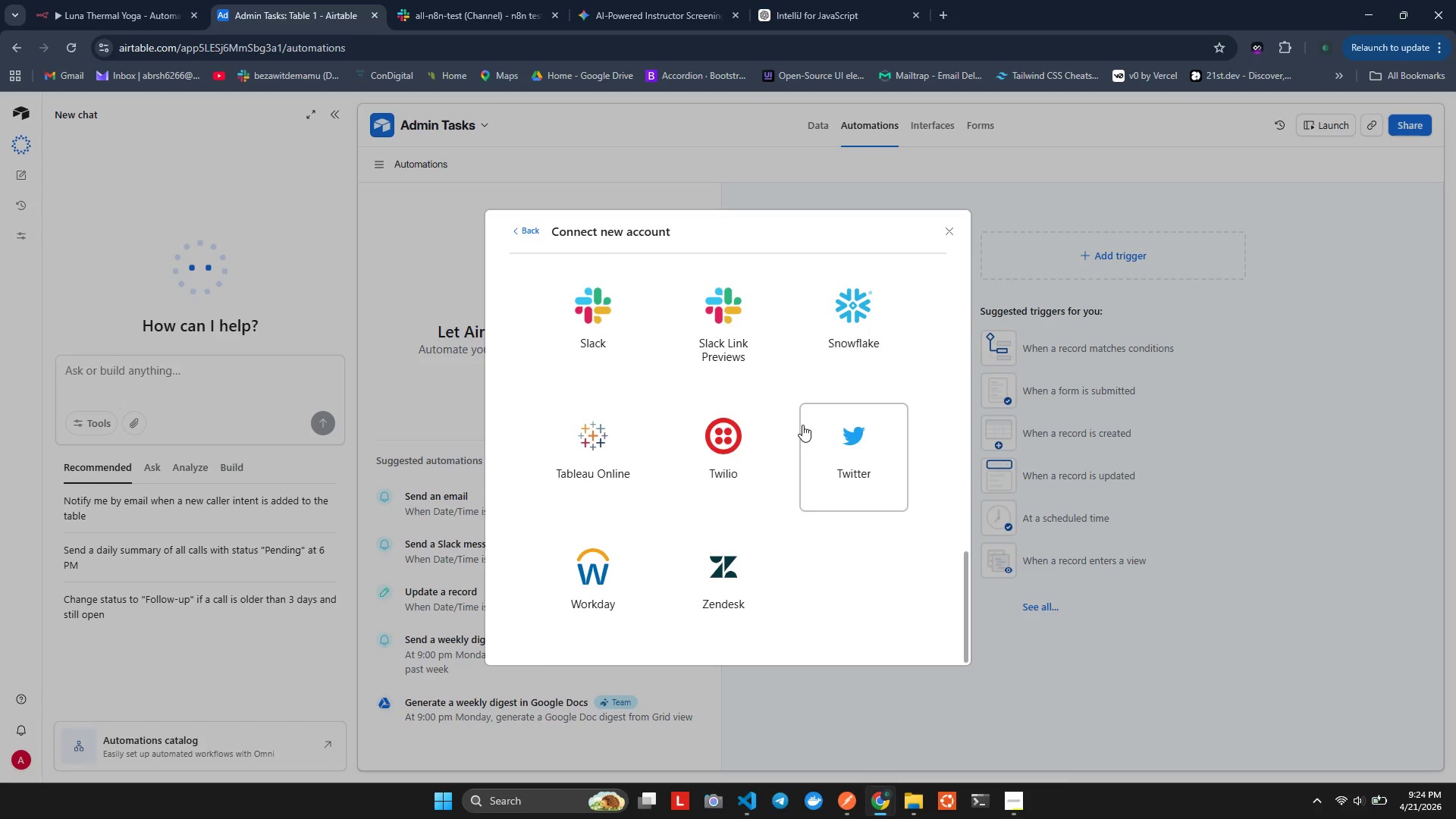 
left_click_drag(start_coordinate=[507, 224], to_coordinate=[515, 231])
 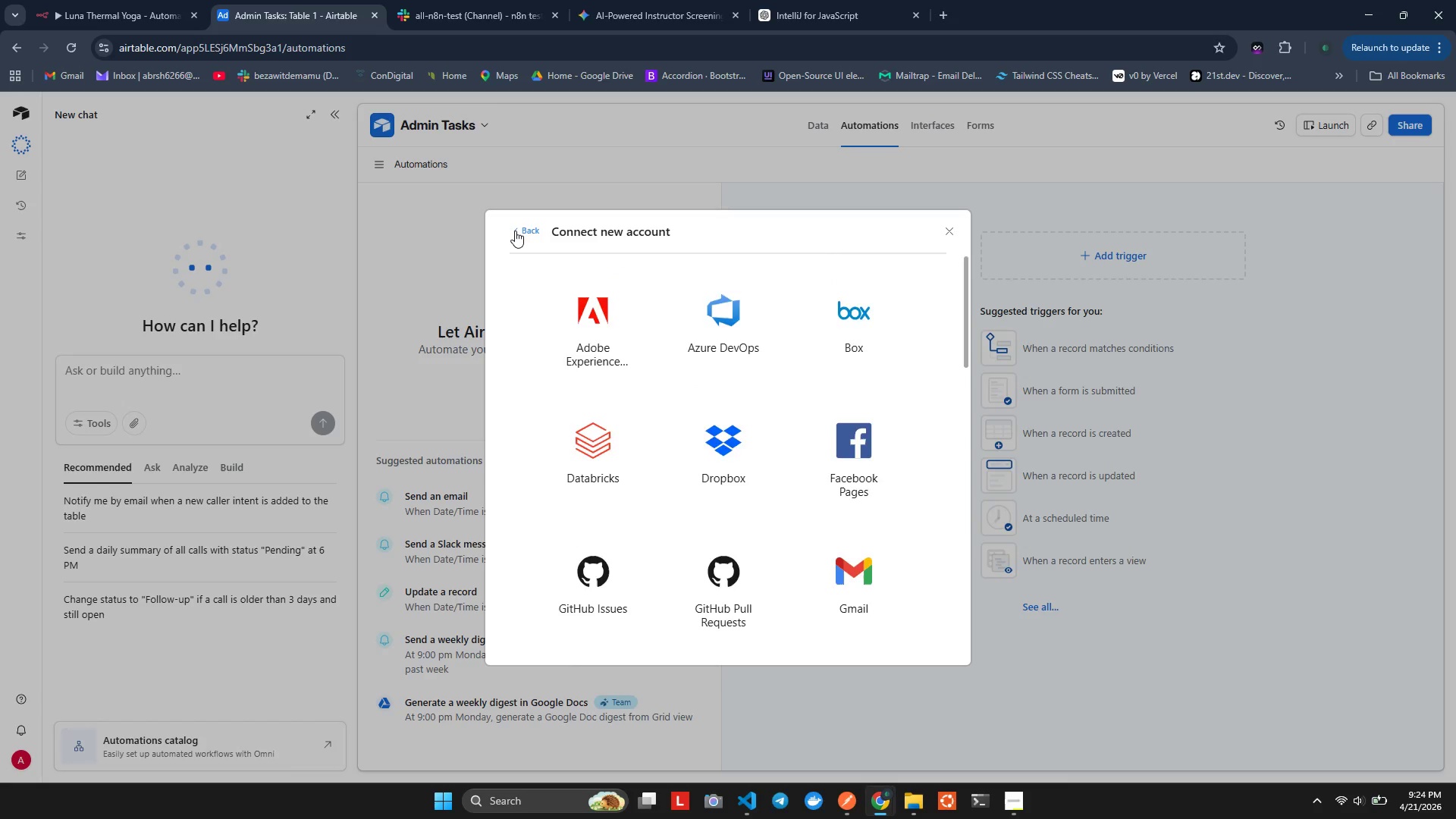 
left_click([515, 231])
 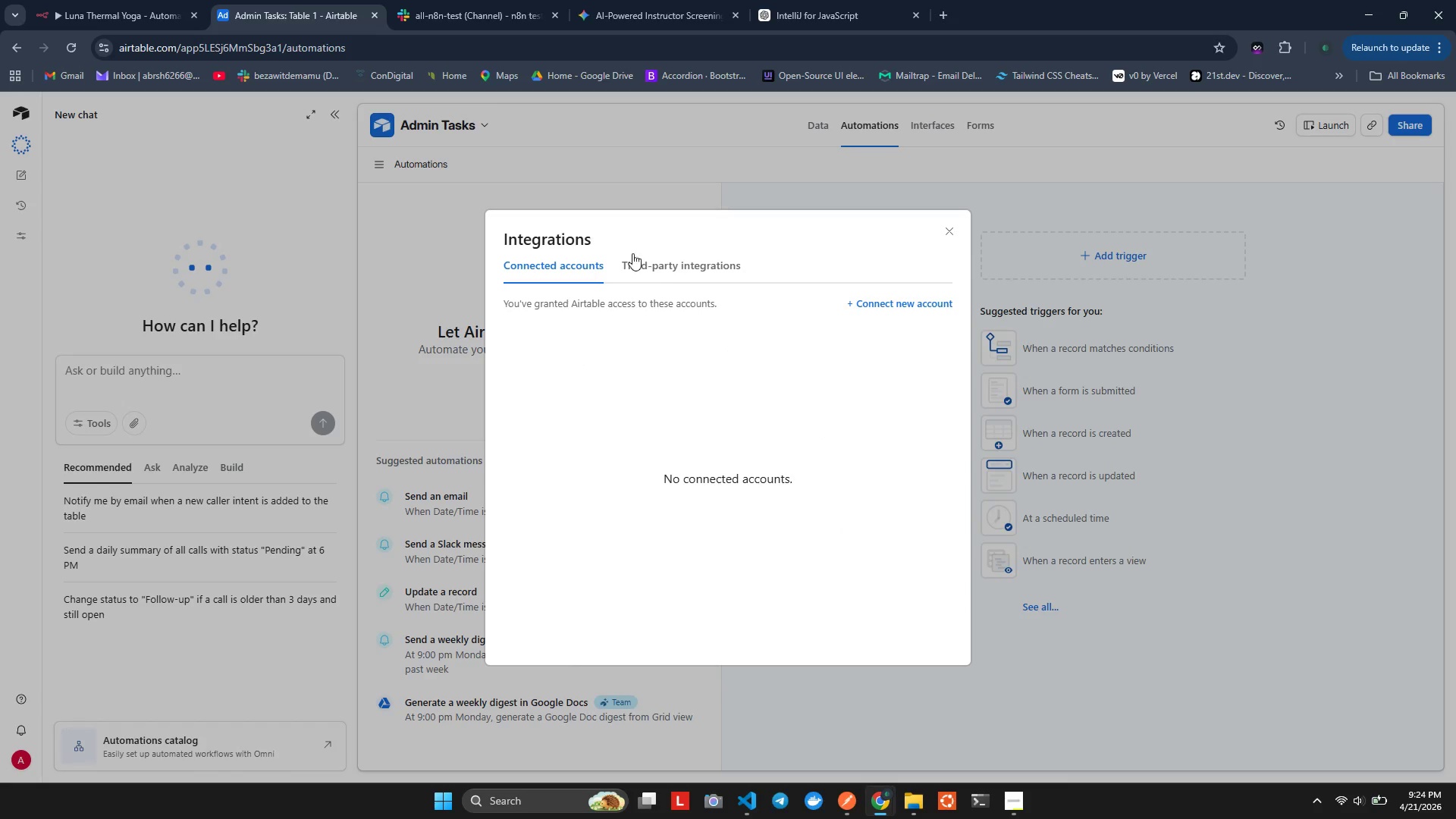 
left_click([661, 267])
 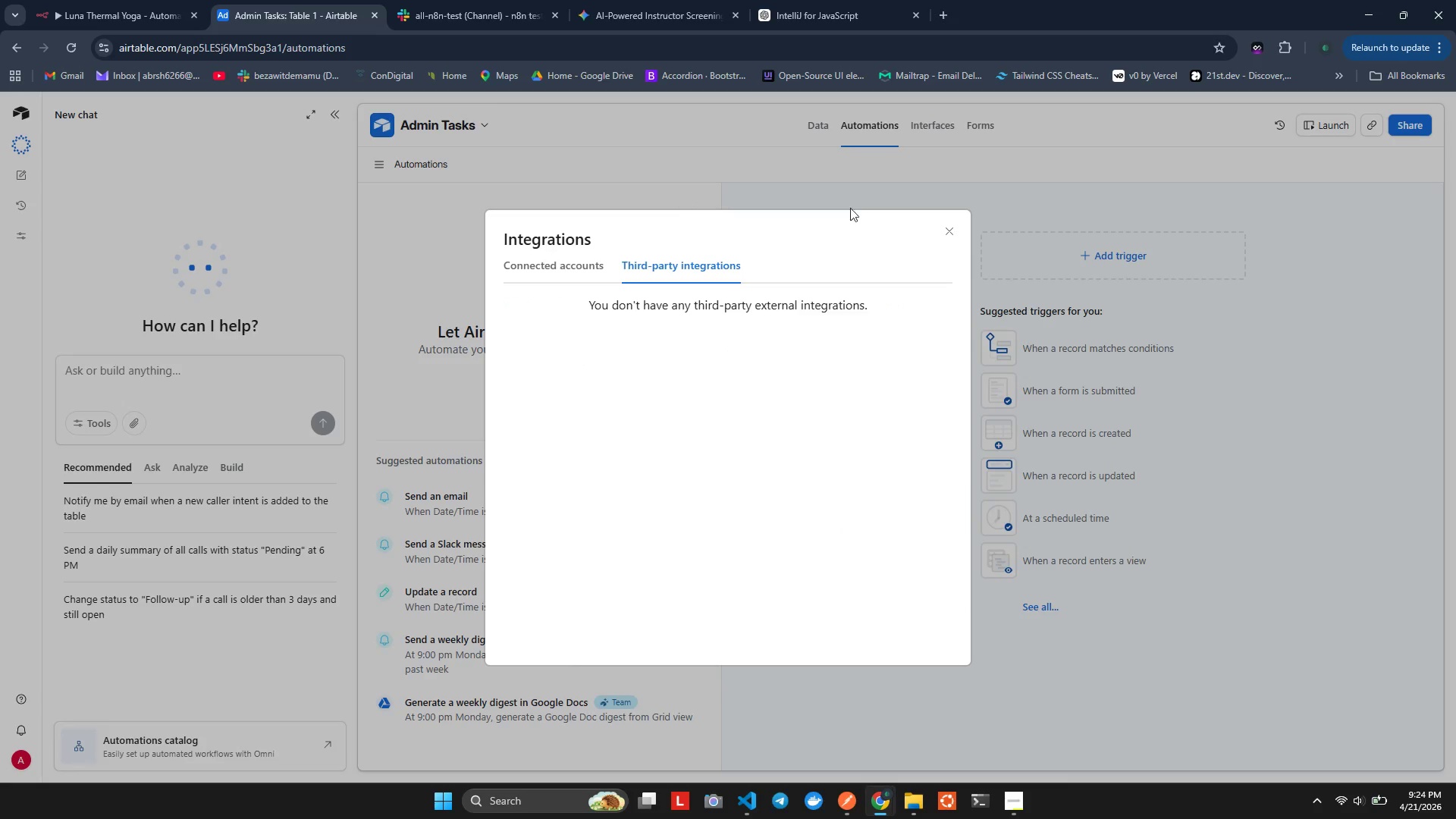 
left_click([860, 208])
 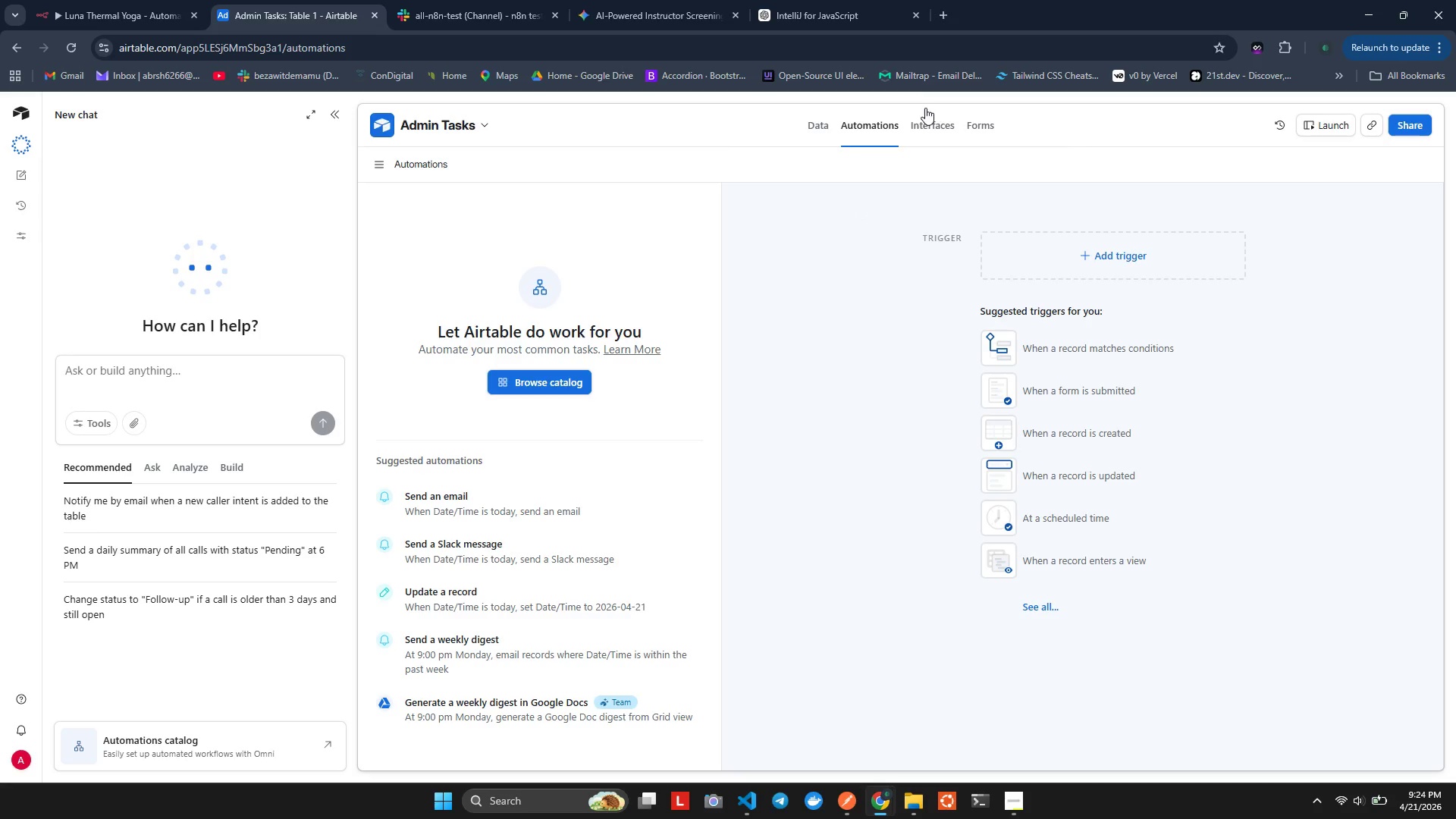 
left_click([921, 124])
 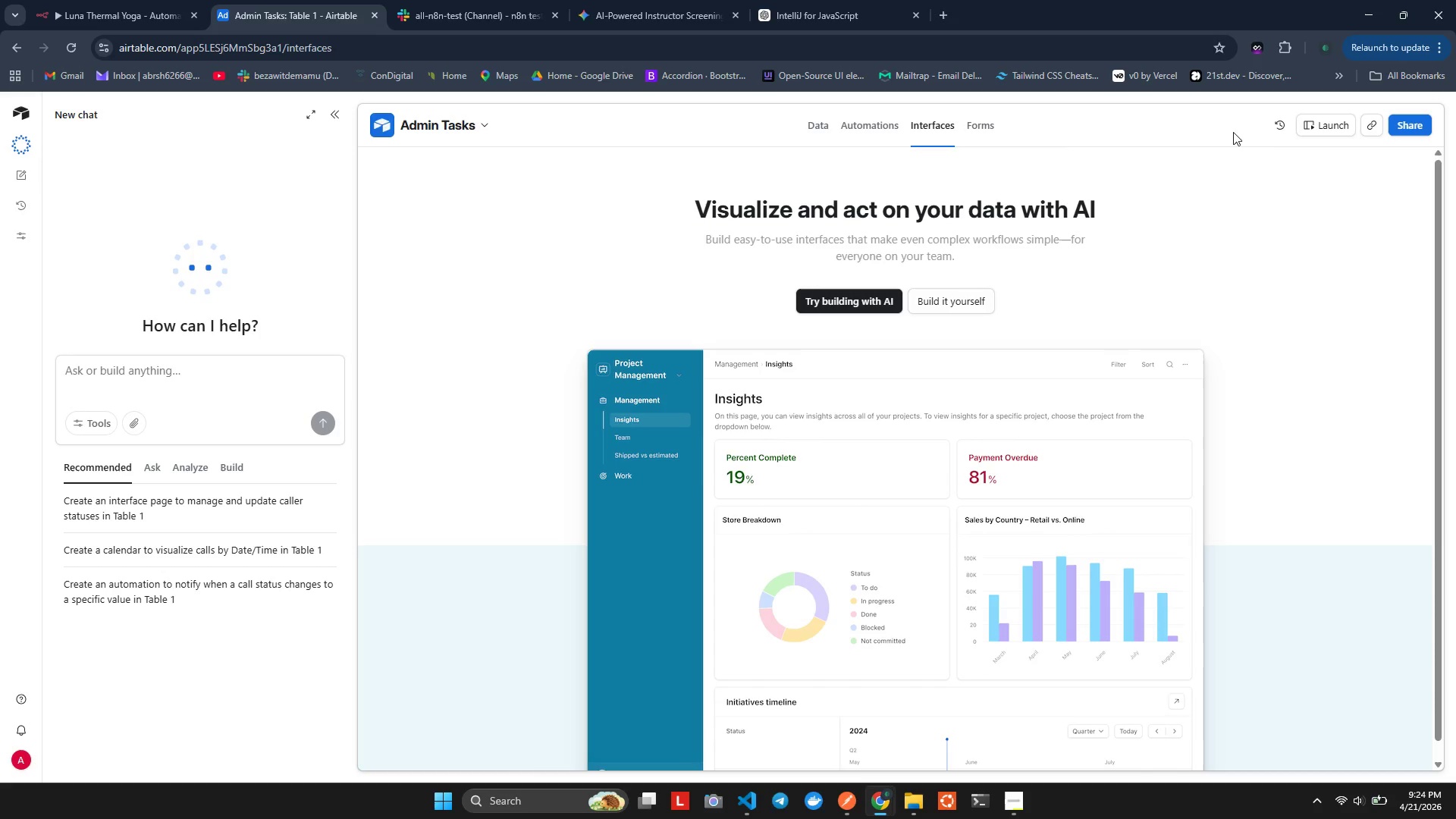 
wait(5.5)
 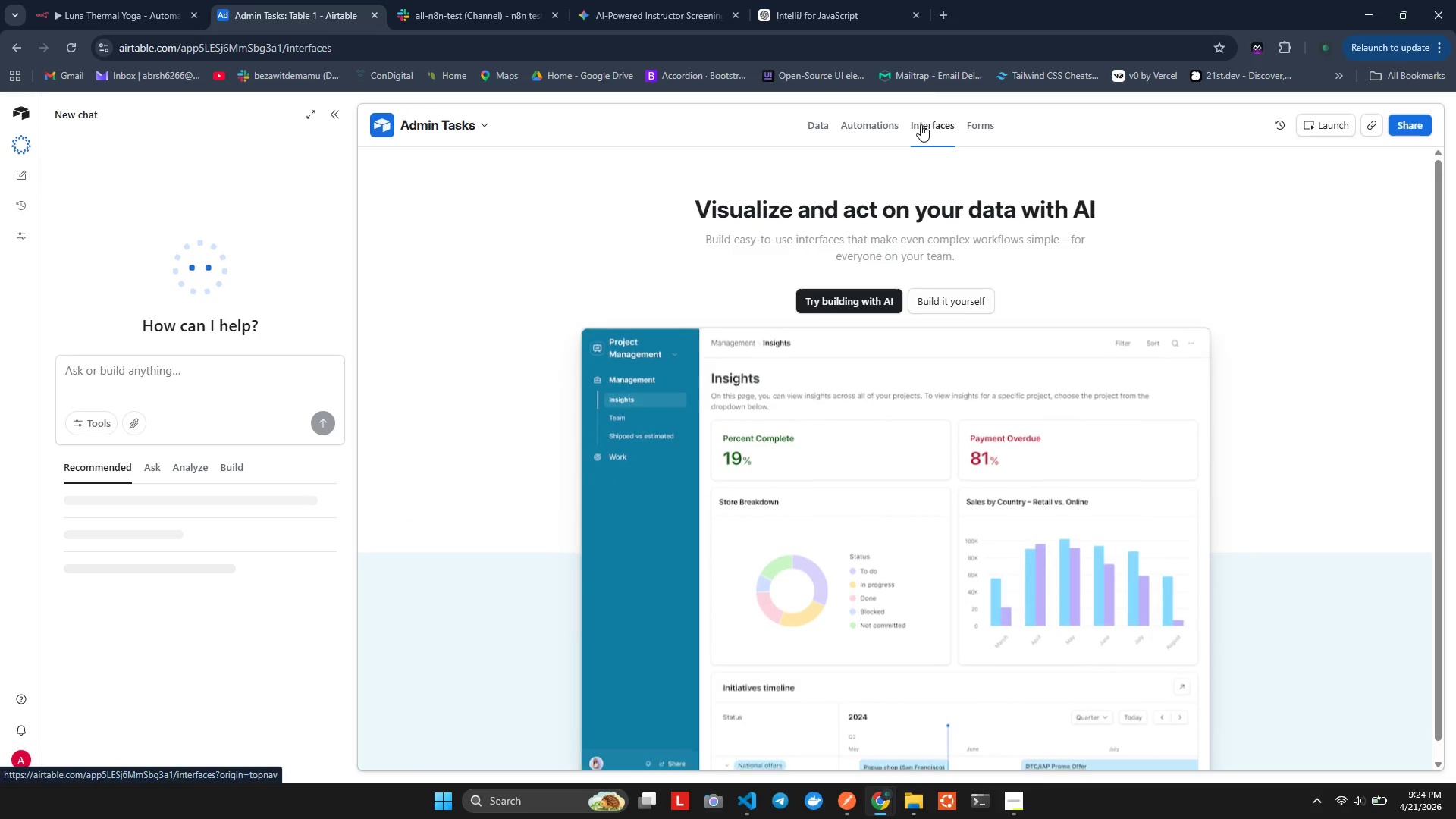 
left_click([954, 124])
 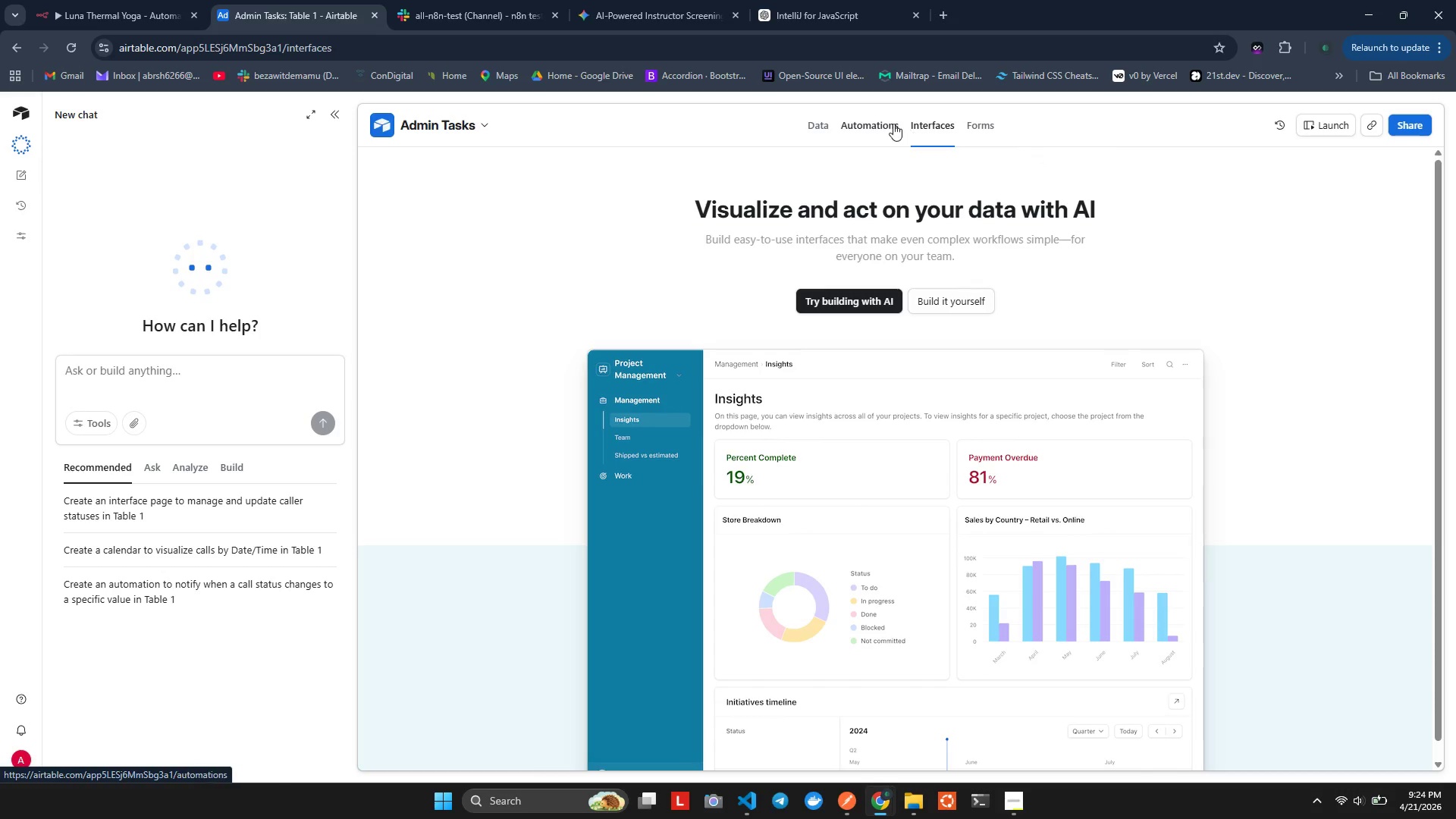 
left_click([893, 124])
 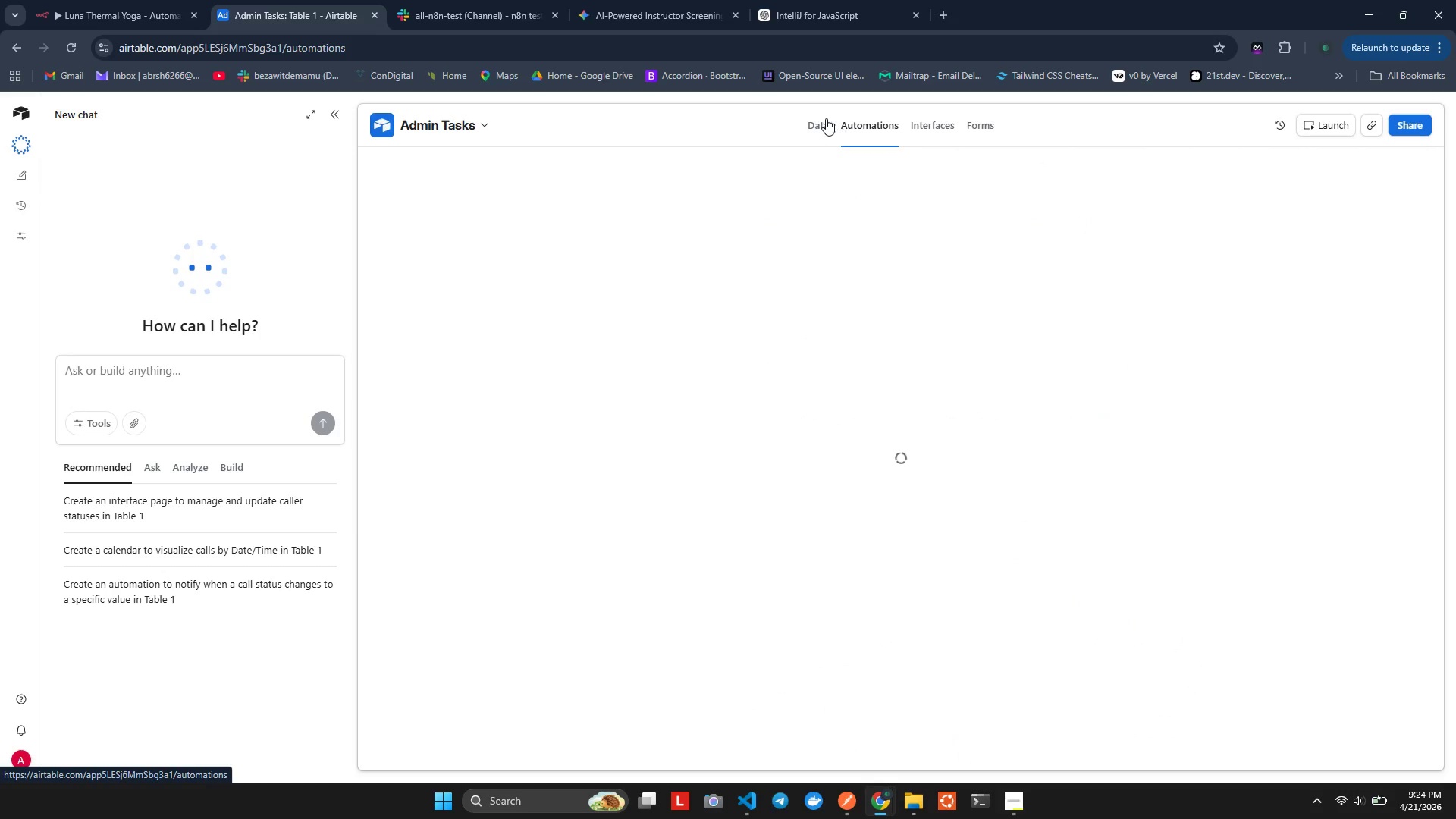 
left_click([826, 118])
 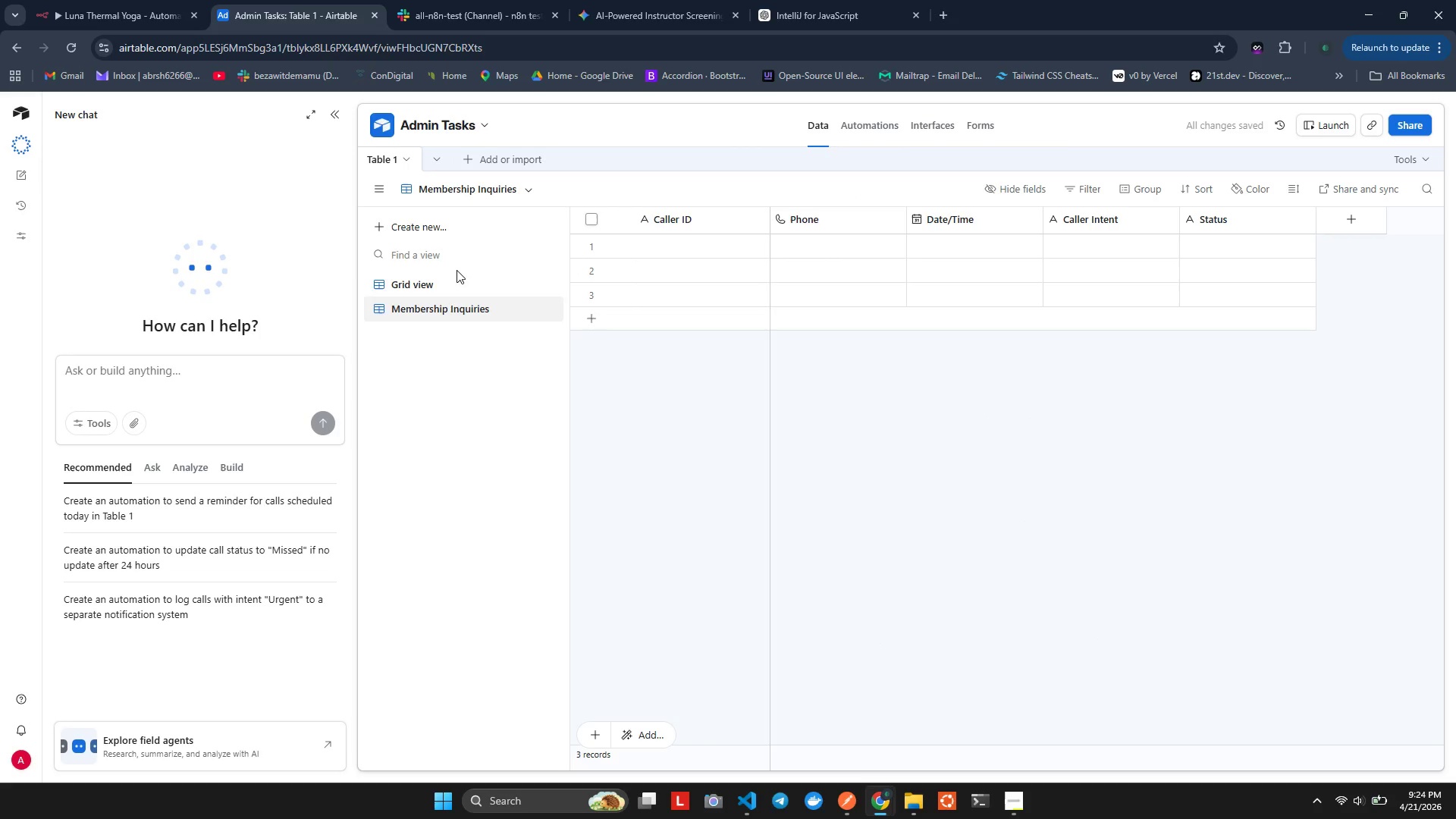 
right_click([447, 318])
 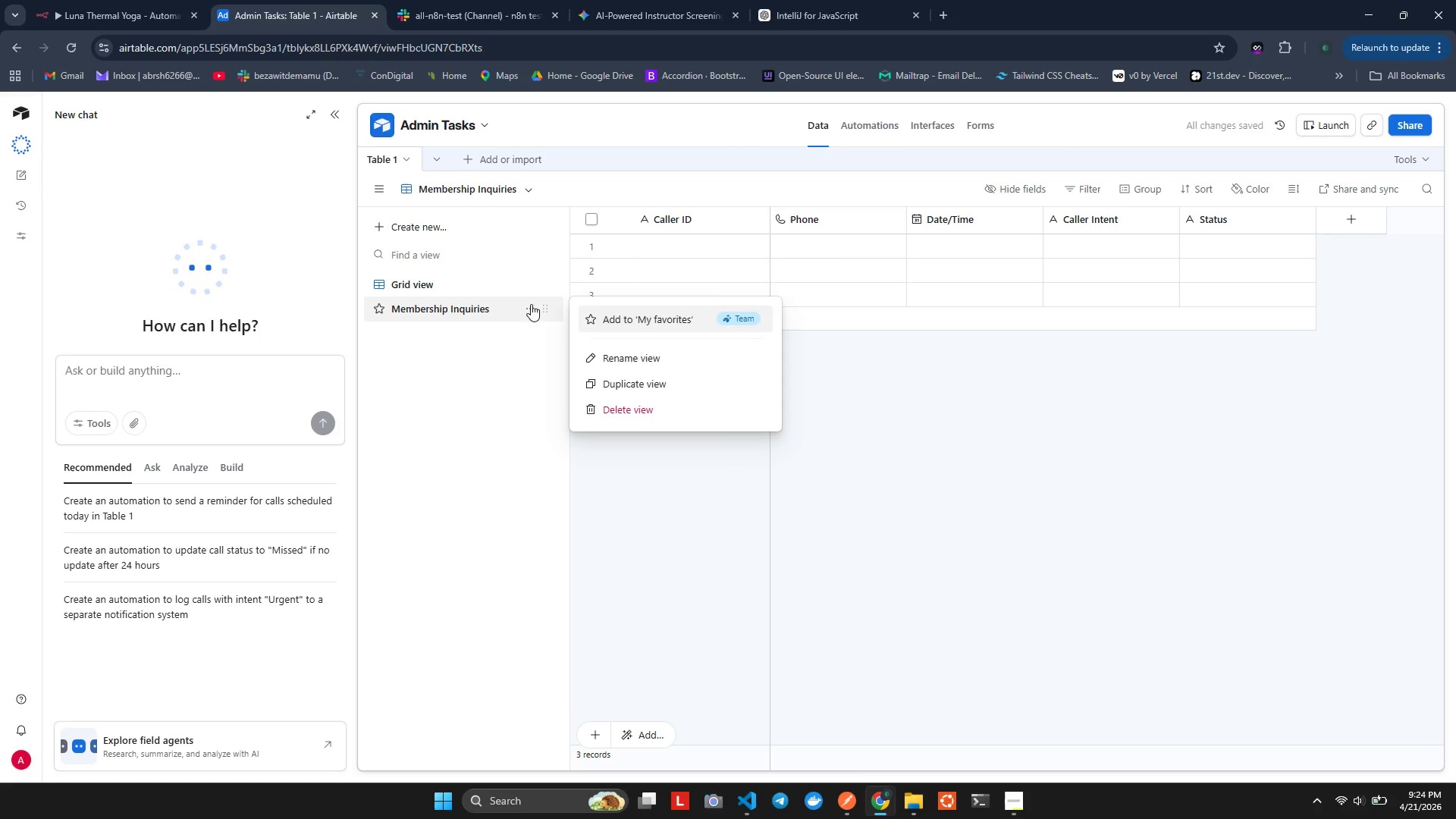 
left_click([538, 302])
 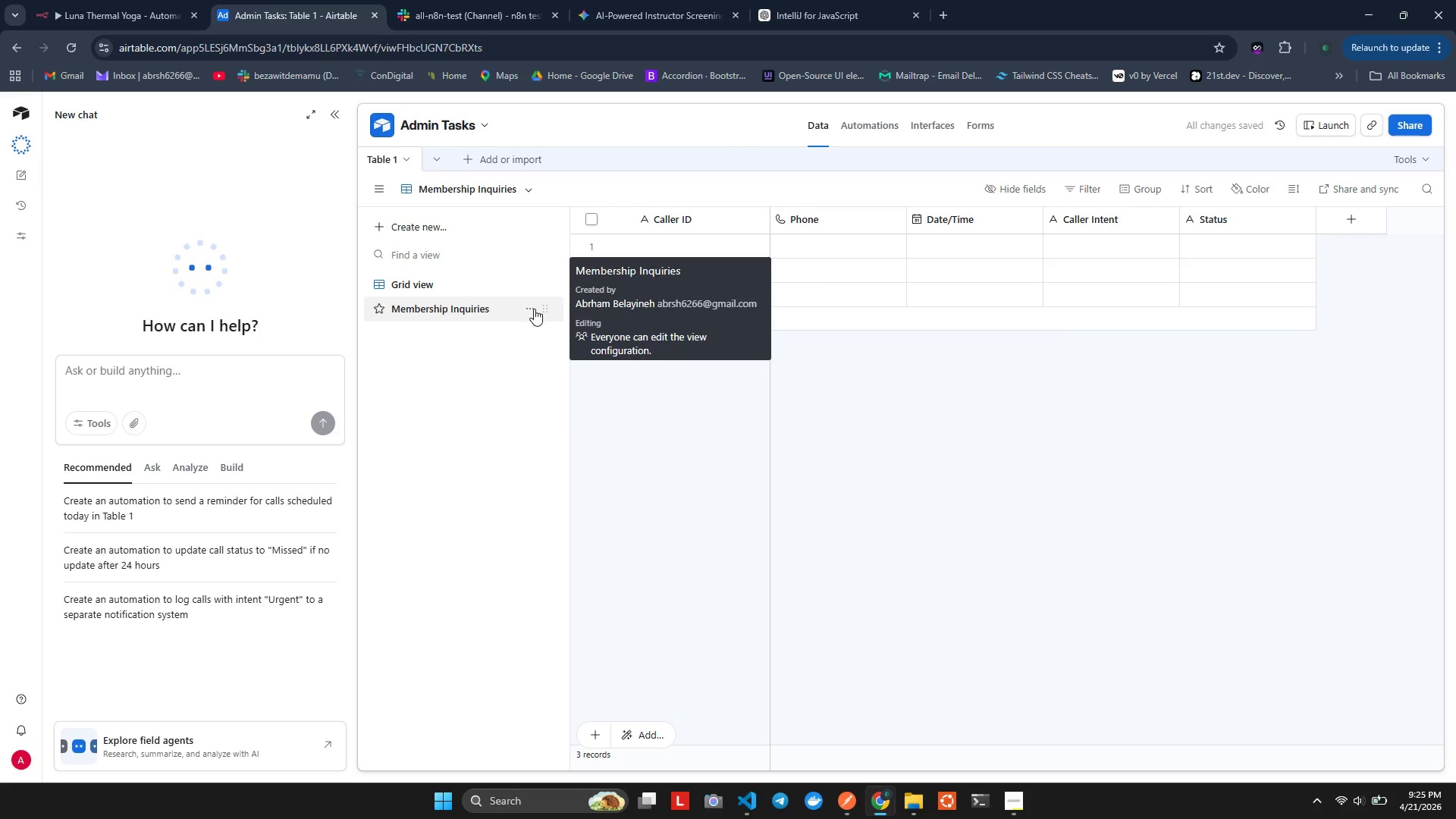 
left_click([534, 309])
 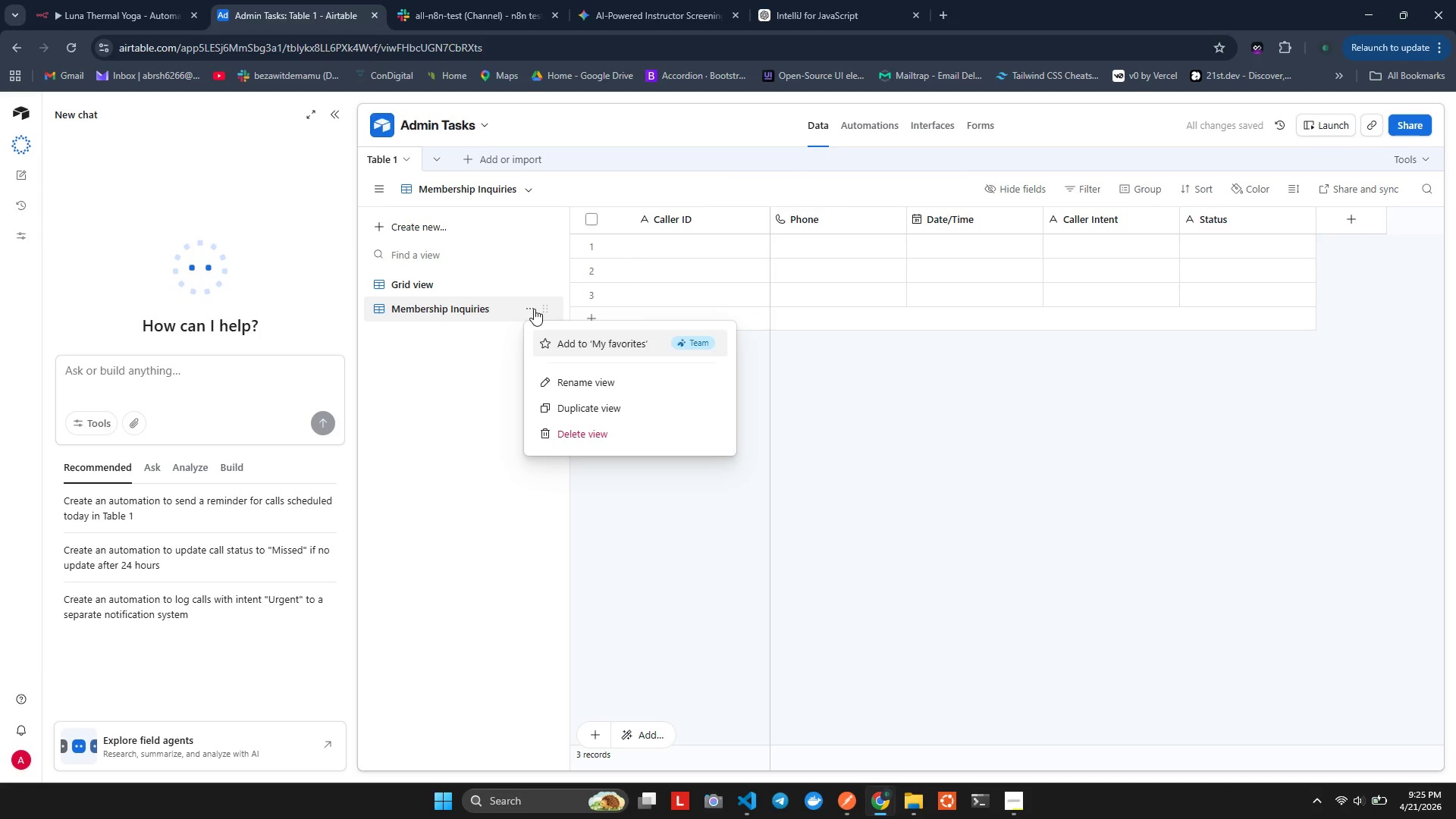 
left_click([534, 309])
 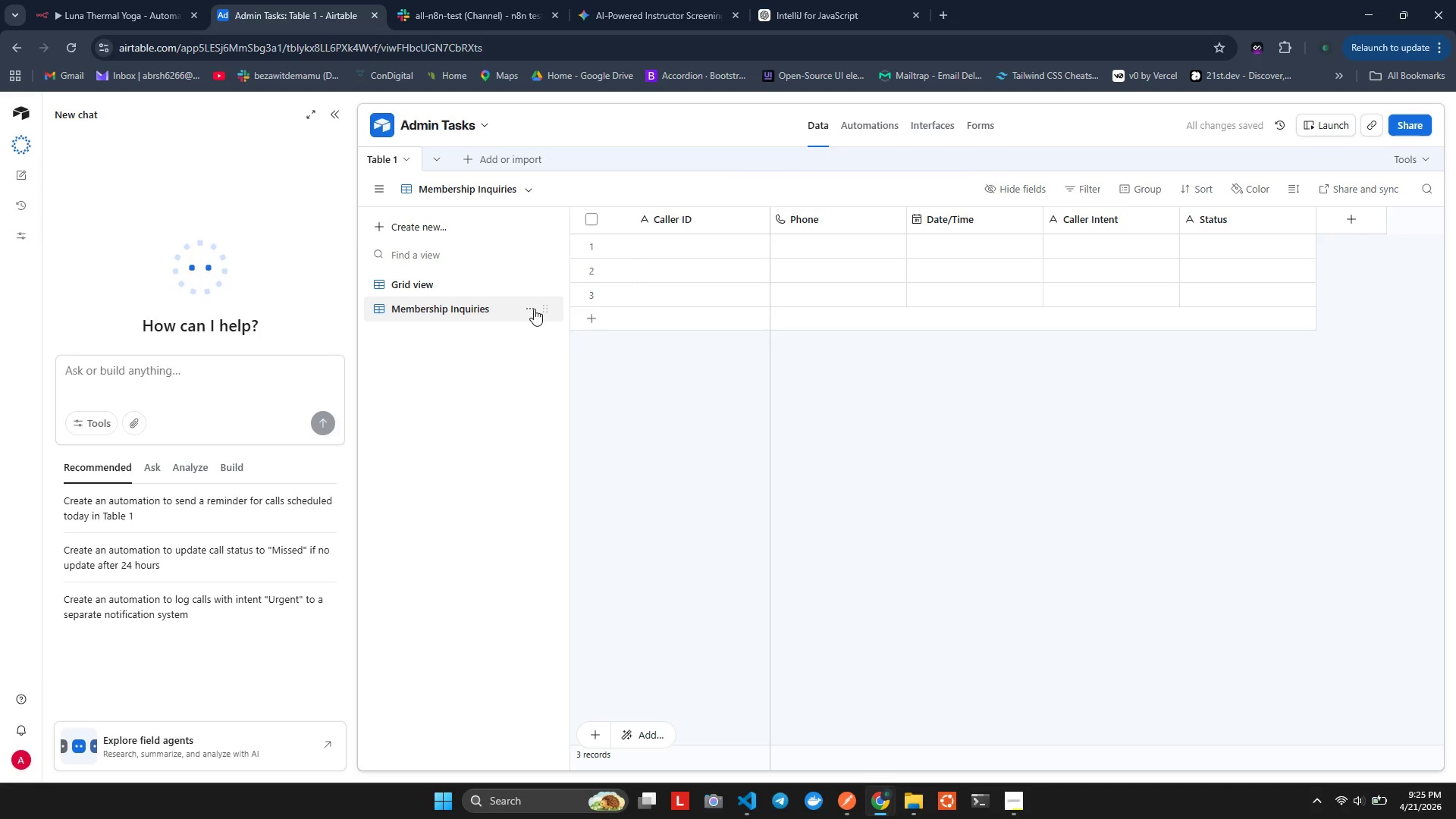 
left_click([534, 309])
 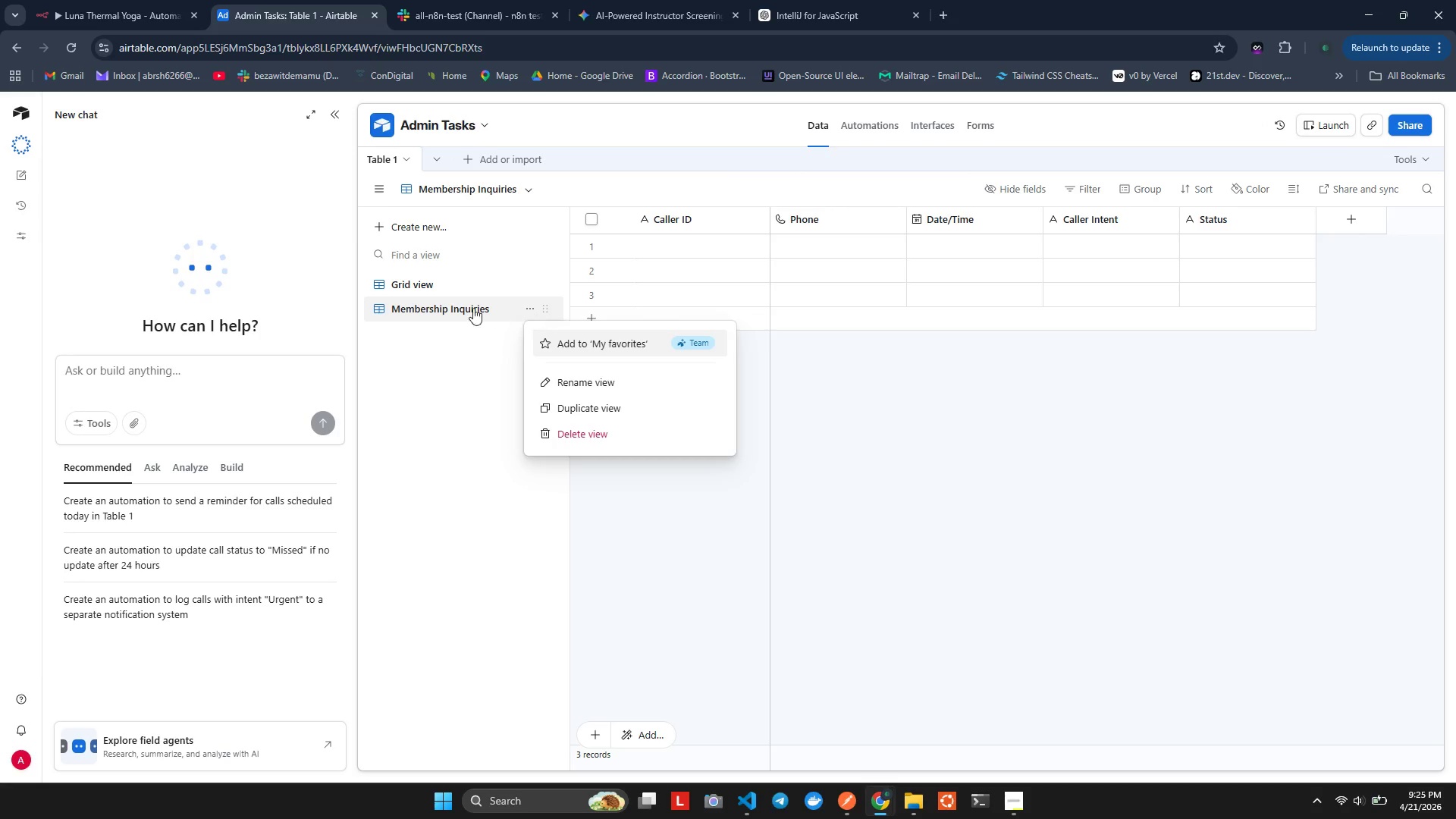 
right_click([469, 306])
 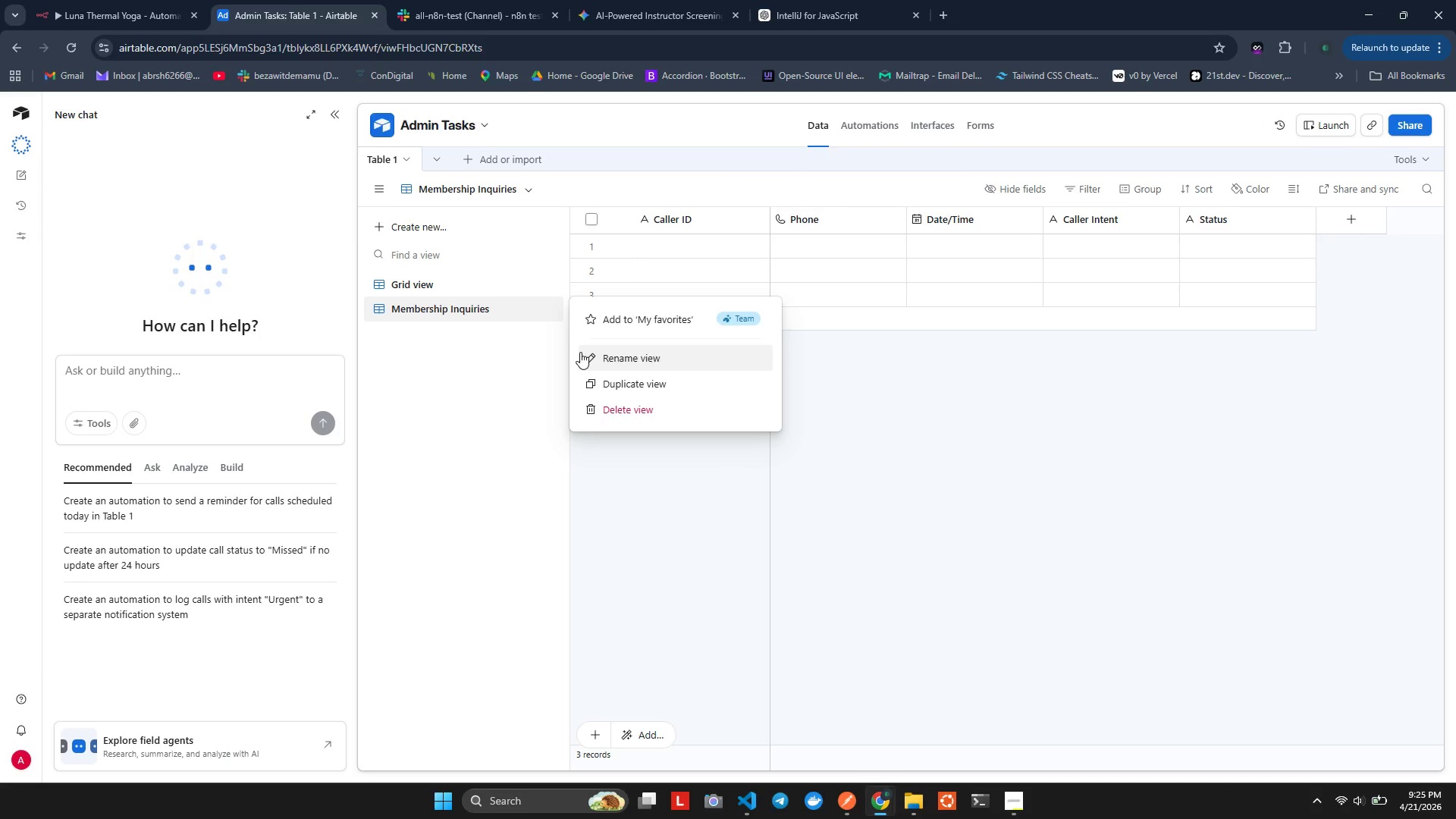 
left_click([499, 413])
 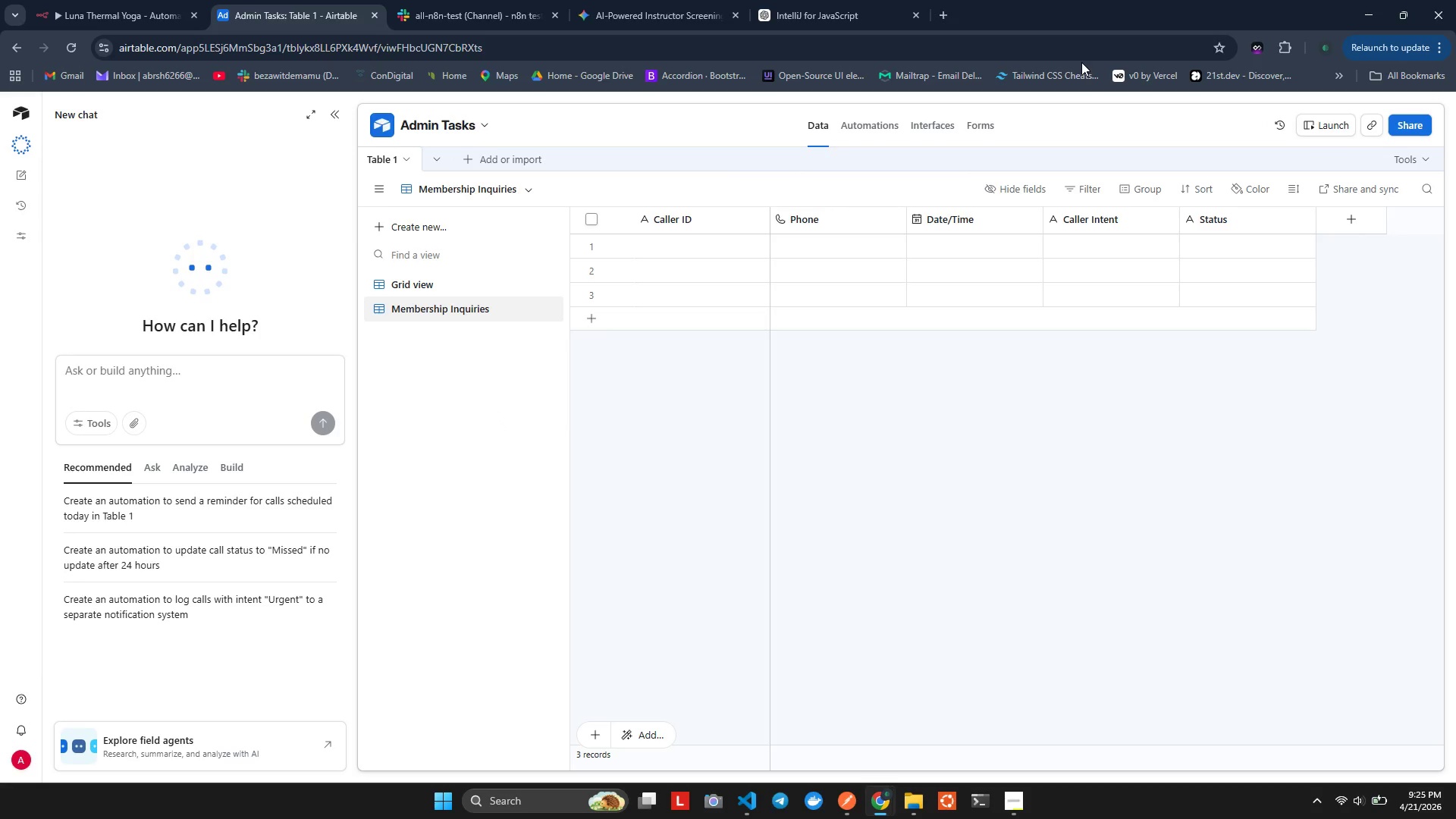 
left_click([1426, 165])
 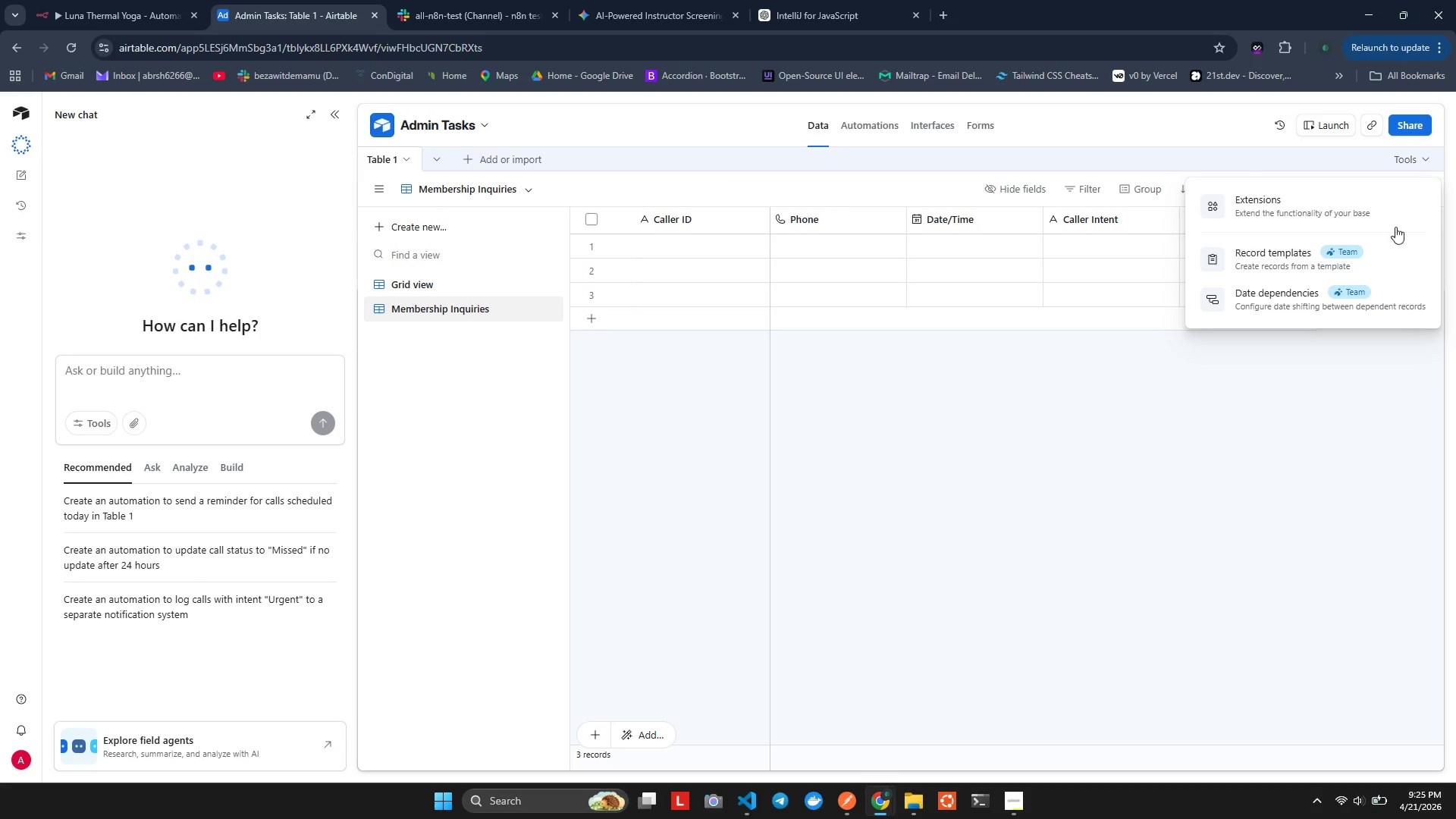 
left_click([1097, 583])
 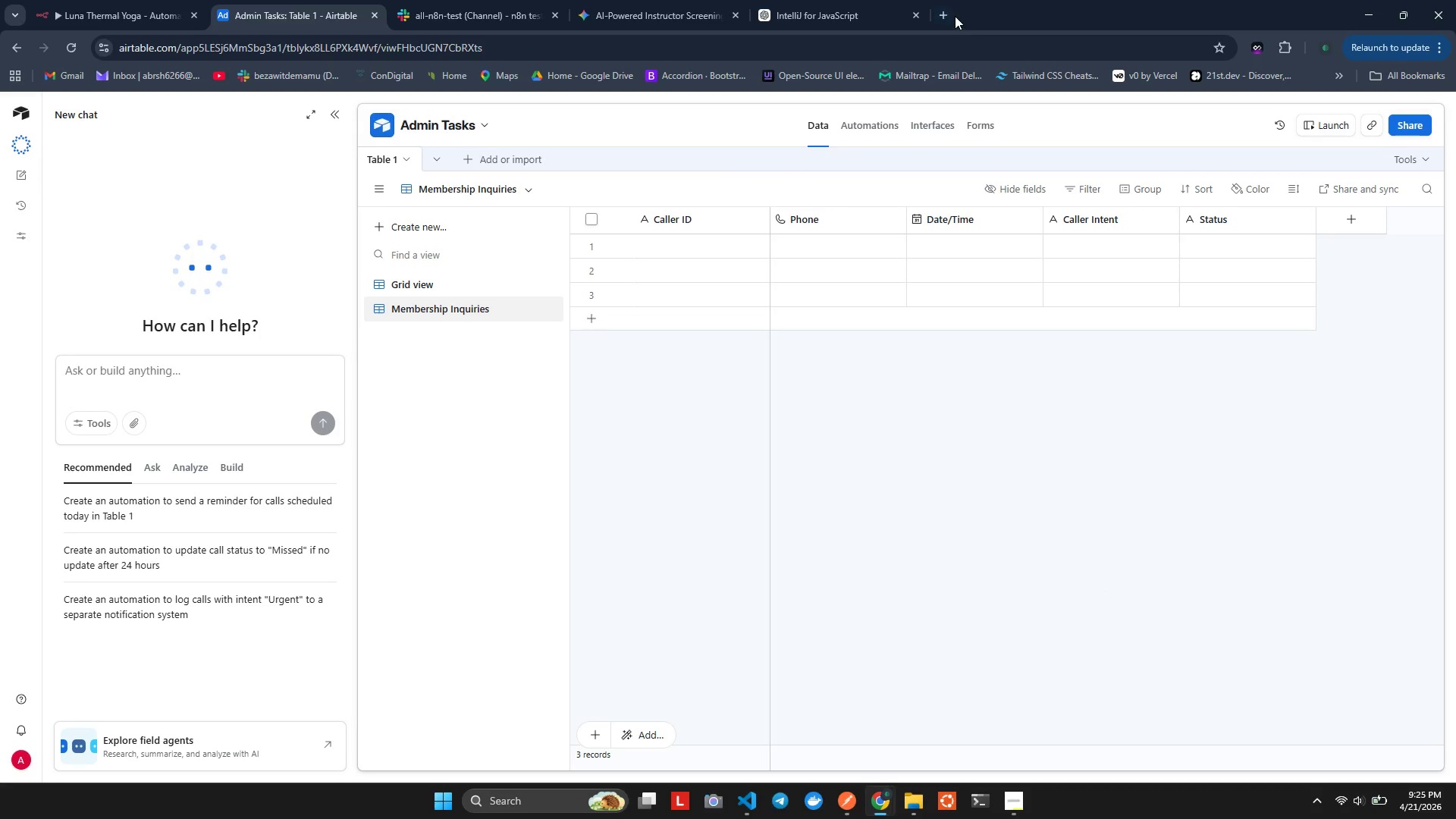 
left_click([951, 15])
 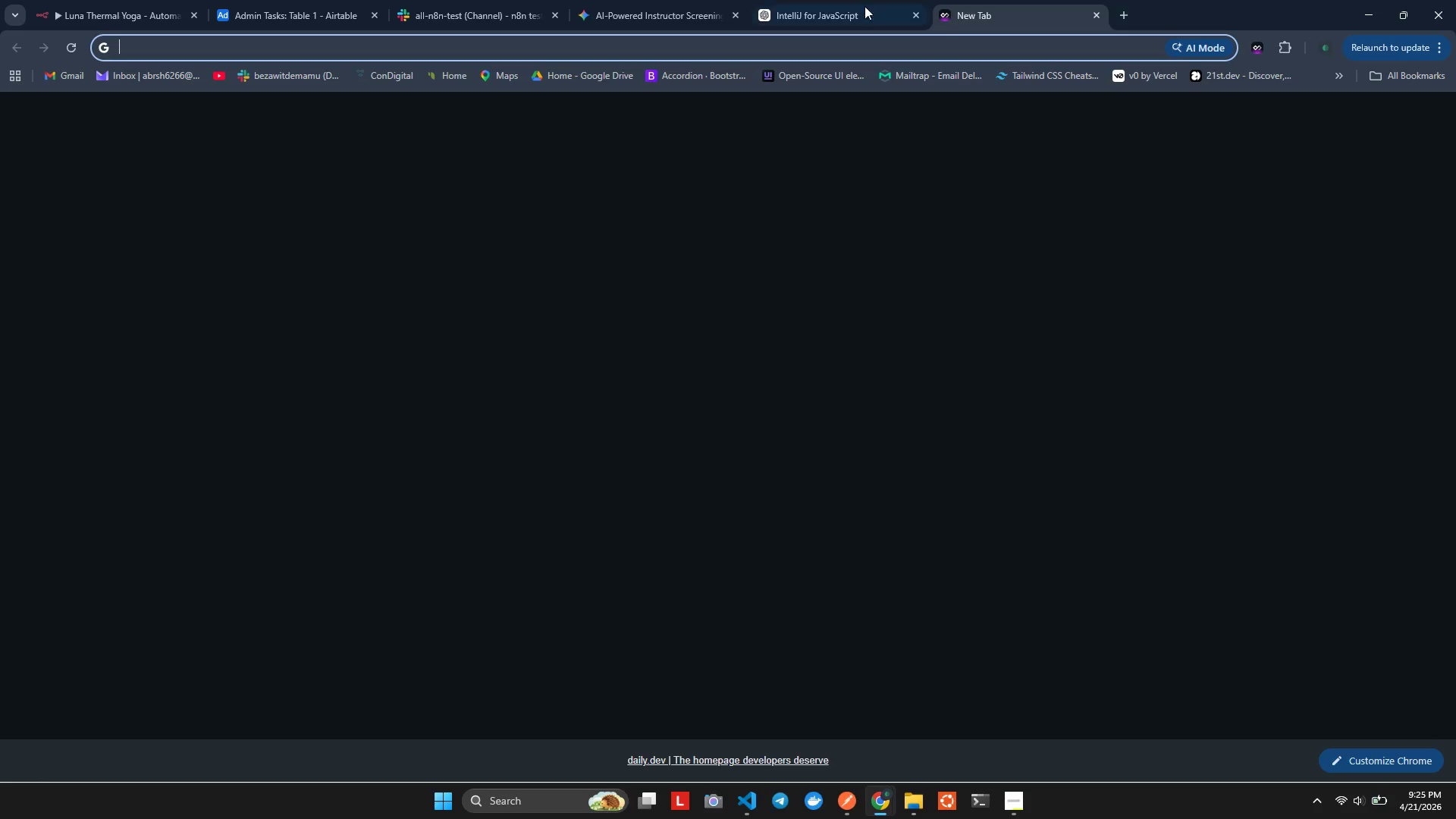 
left_click([827, 0])
 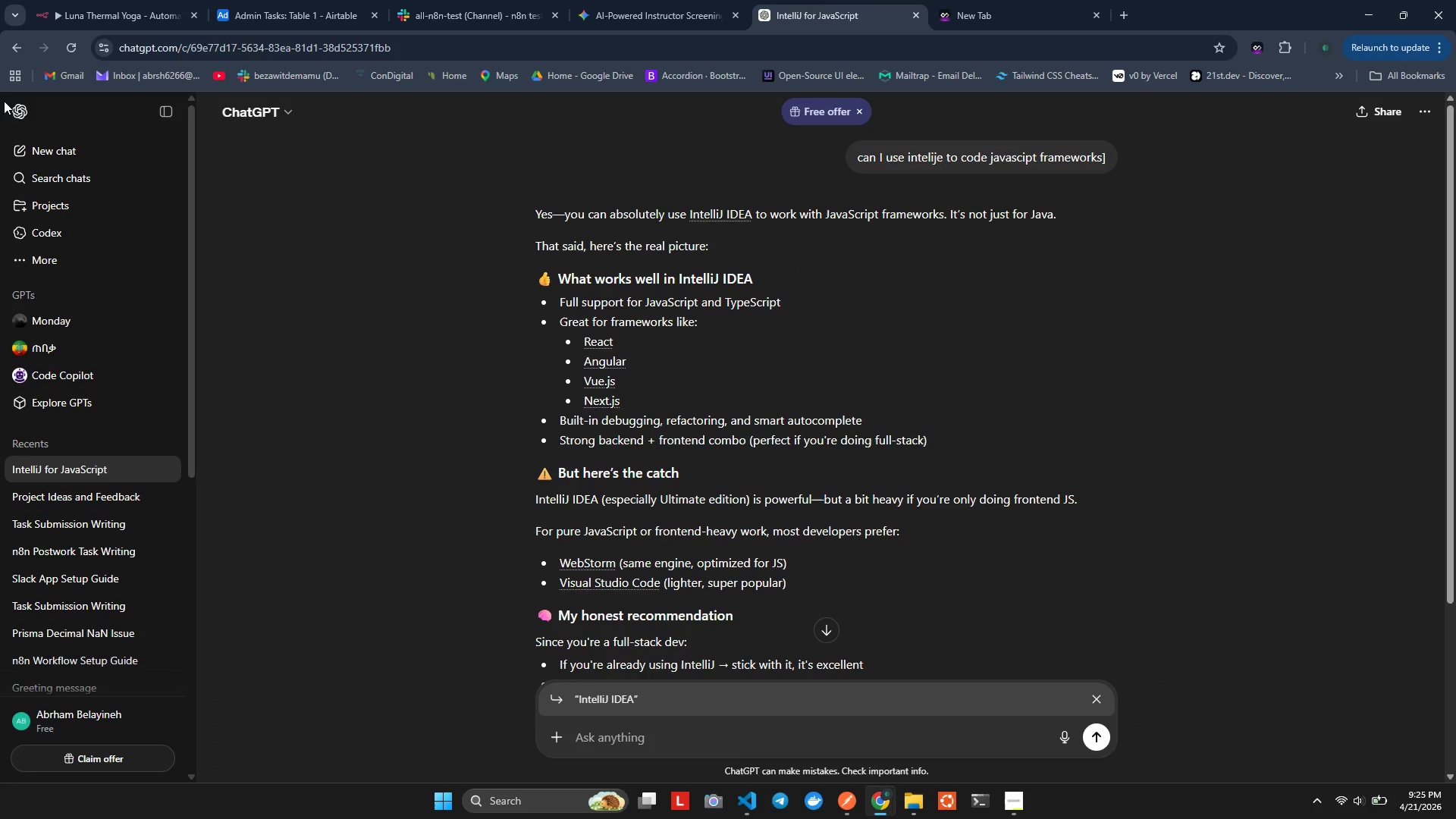 
left_click([28, 137])
 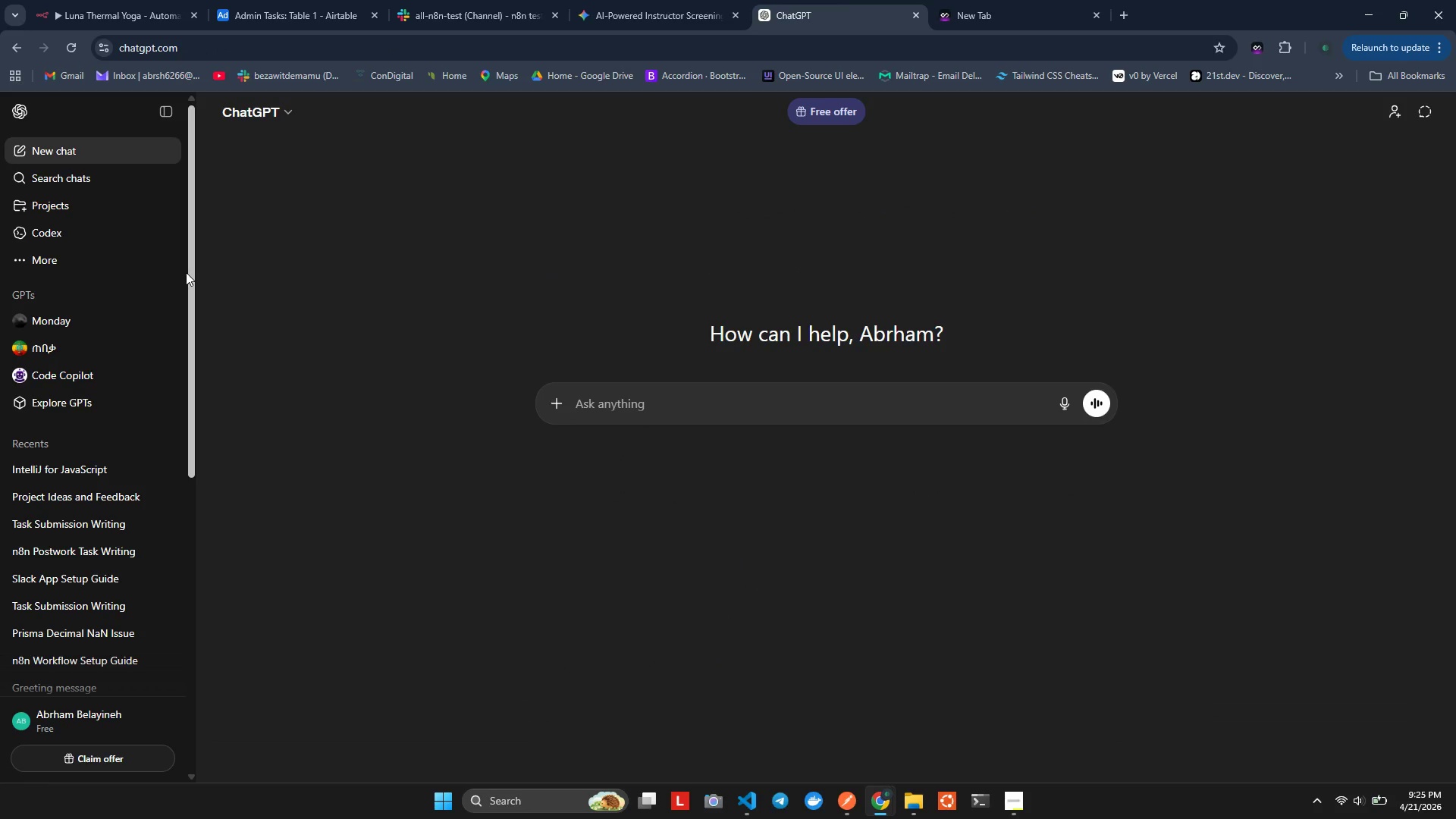 
type(where can I get )
 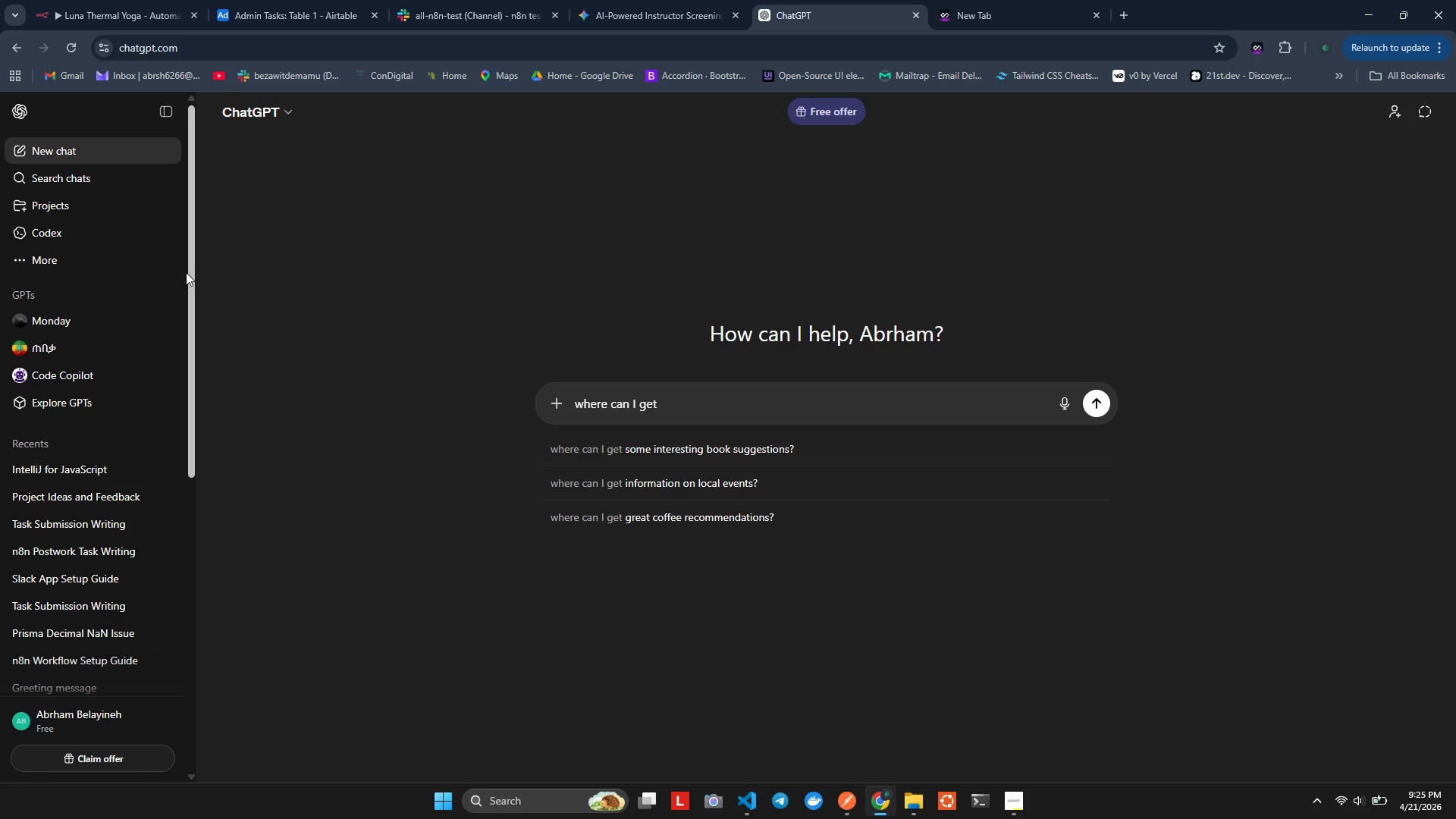 
left_click([588, 0])
 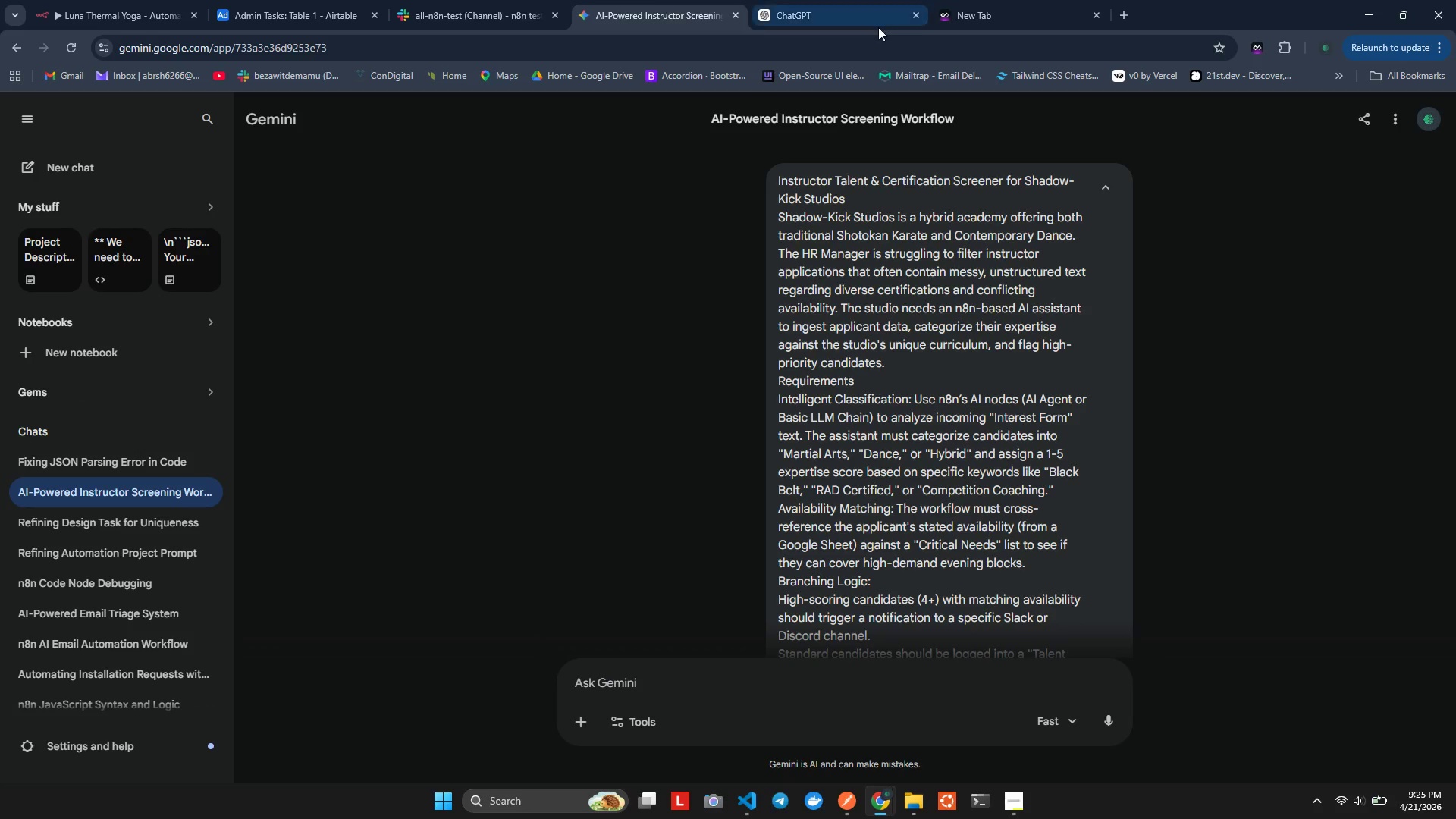 
left_click([878, 27])
 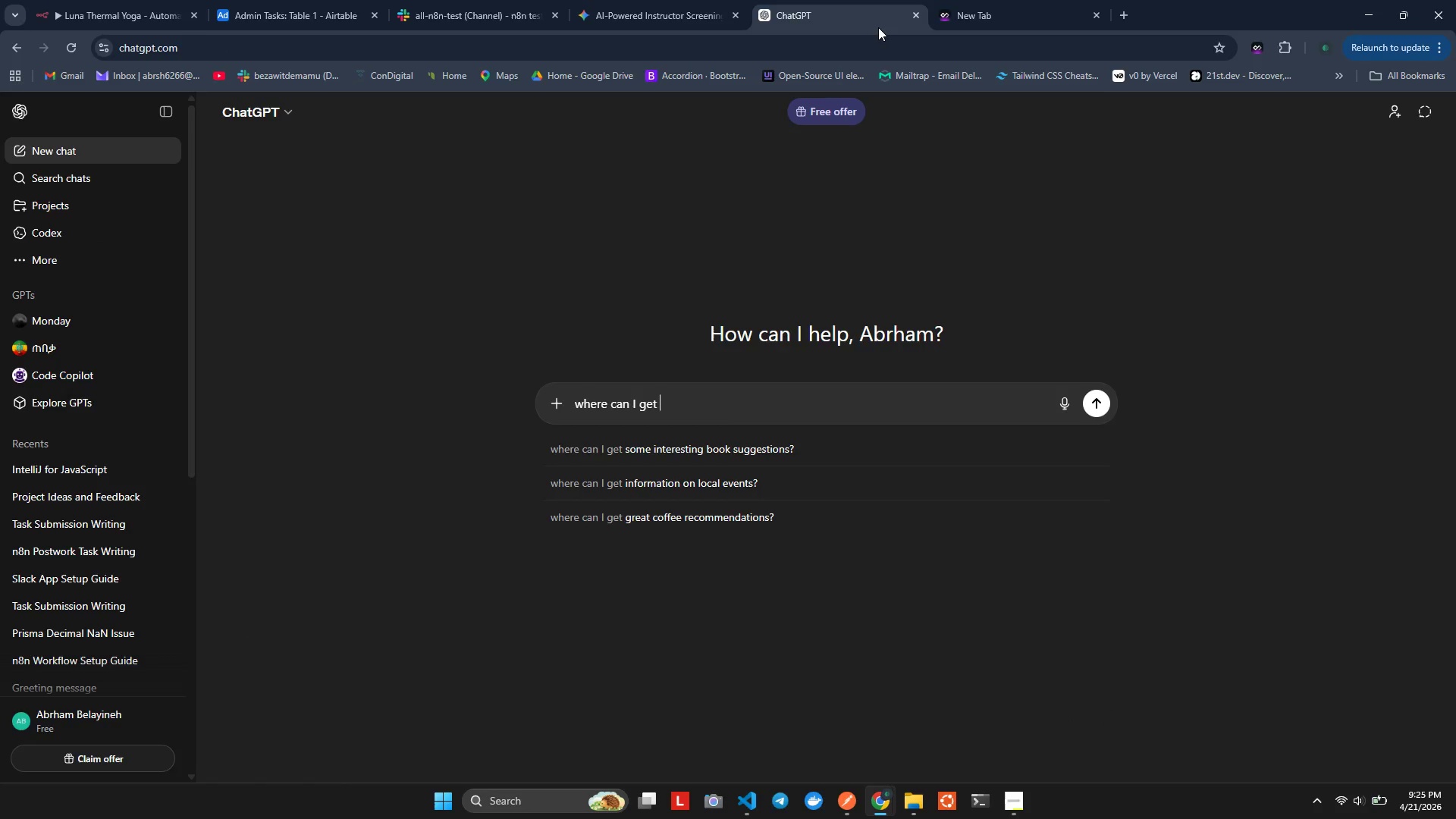 
key(Alt+AltLeft)
 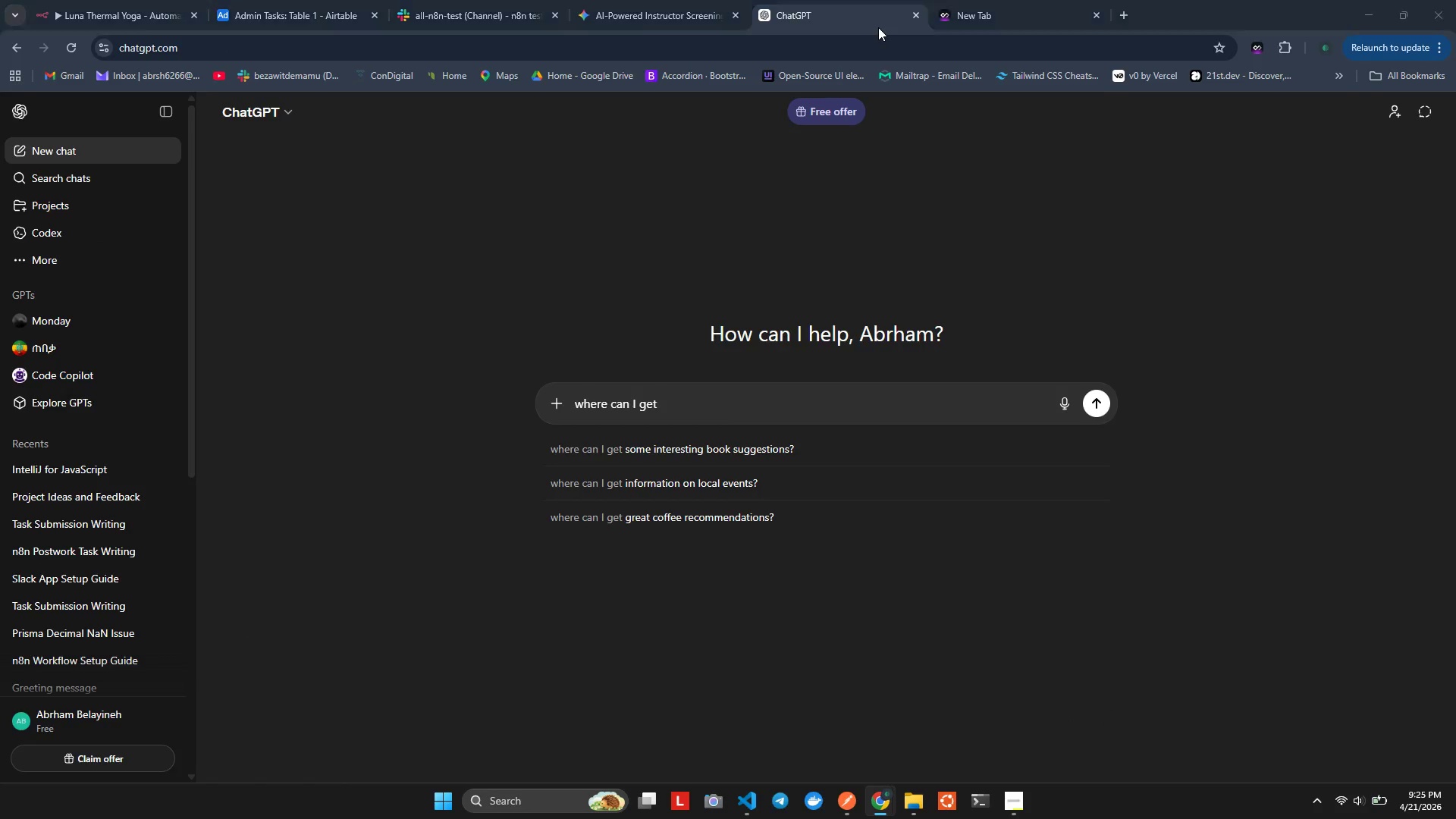 
key(Alt+Tab)
 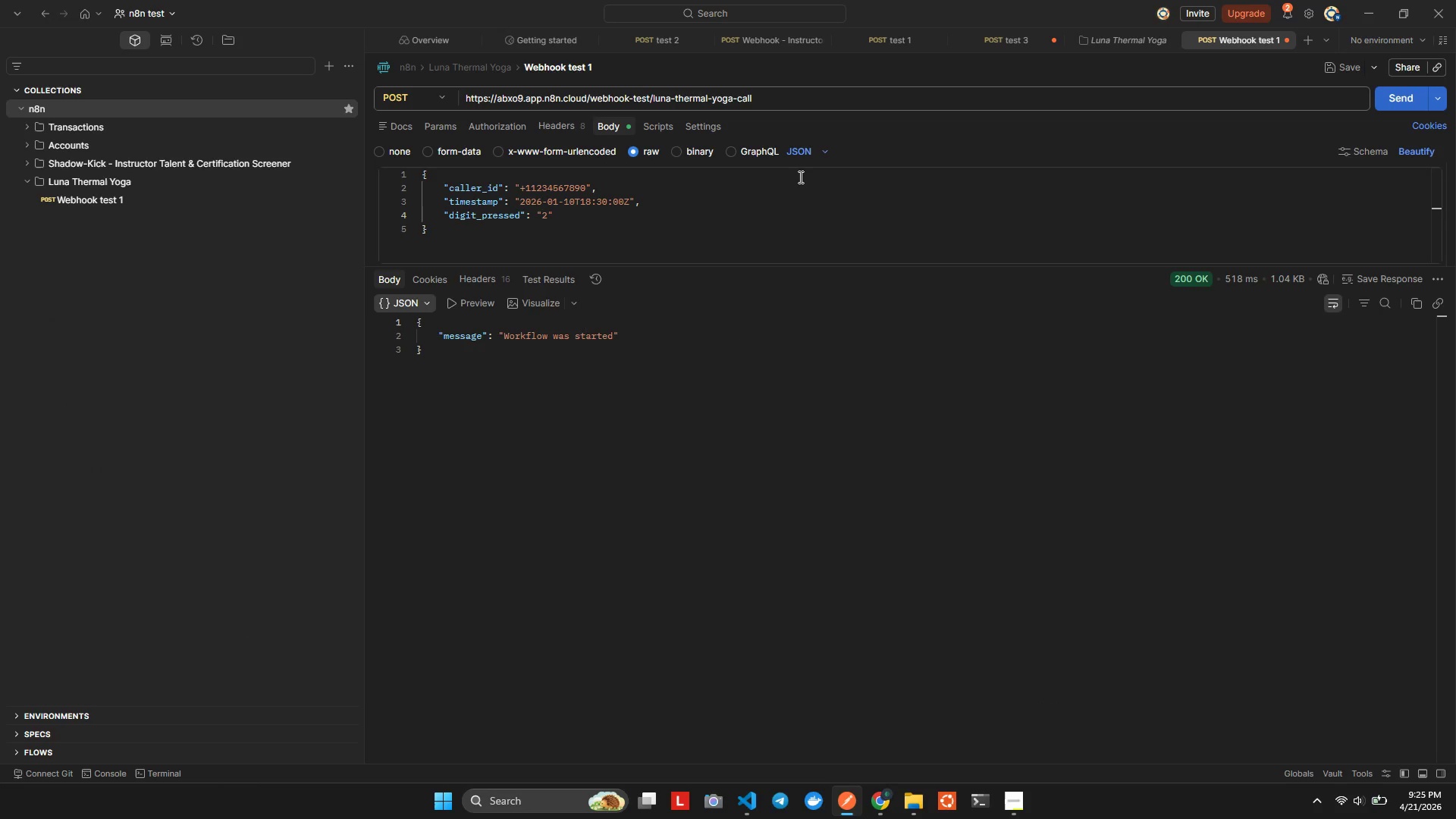 
key(Alt+AltLeft)
 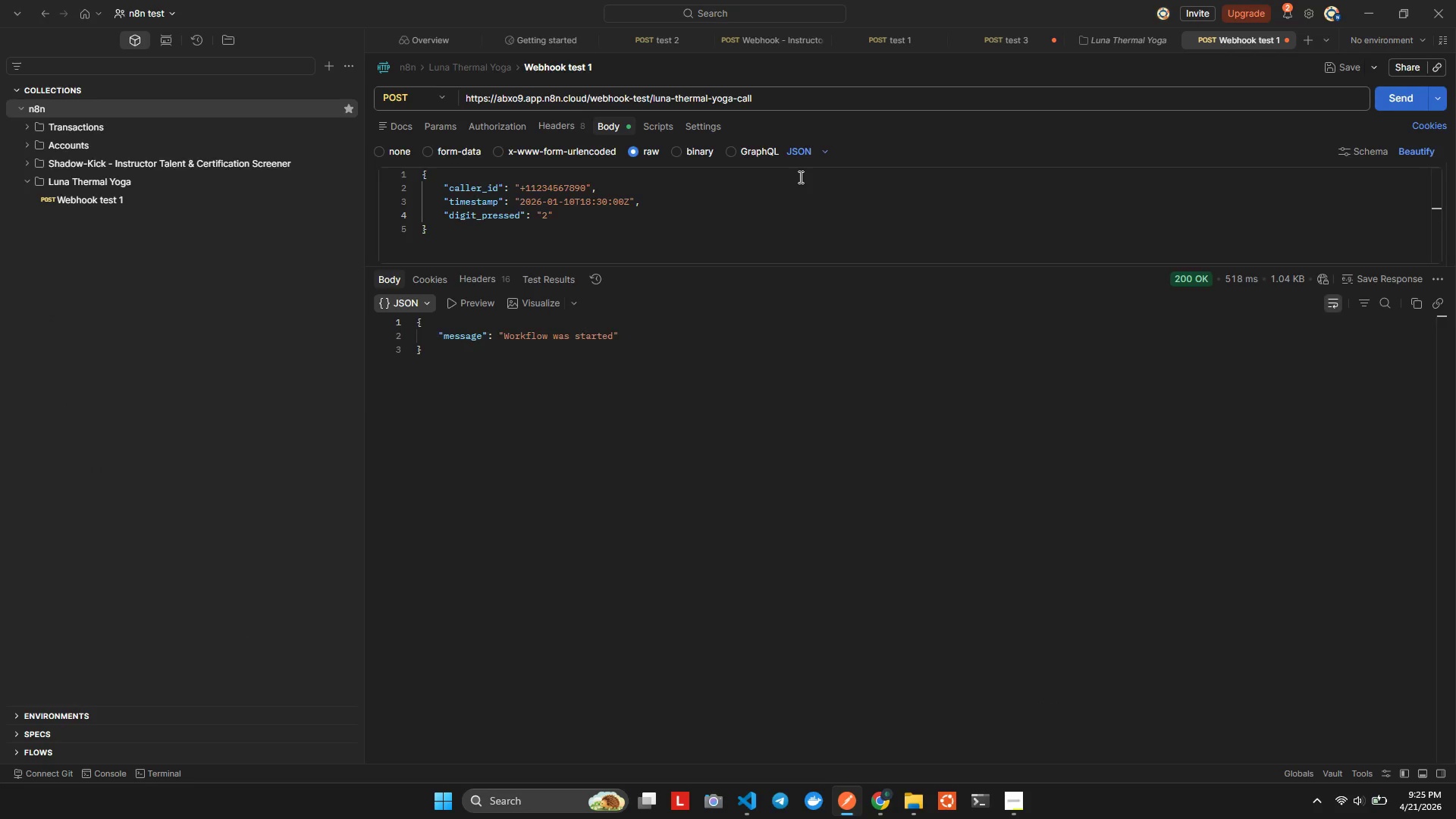 
key(Alt+Tab)
 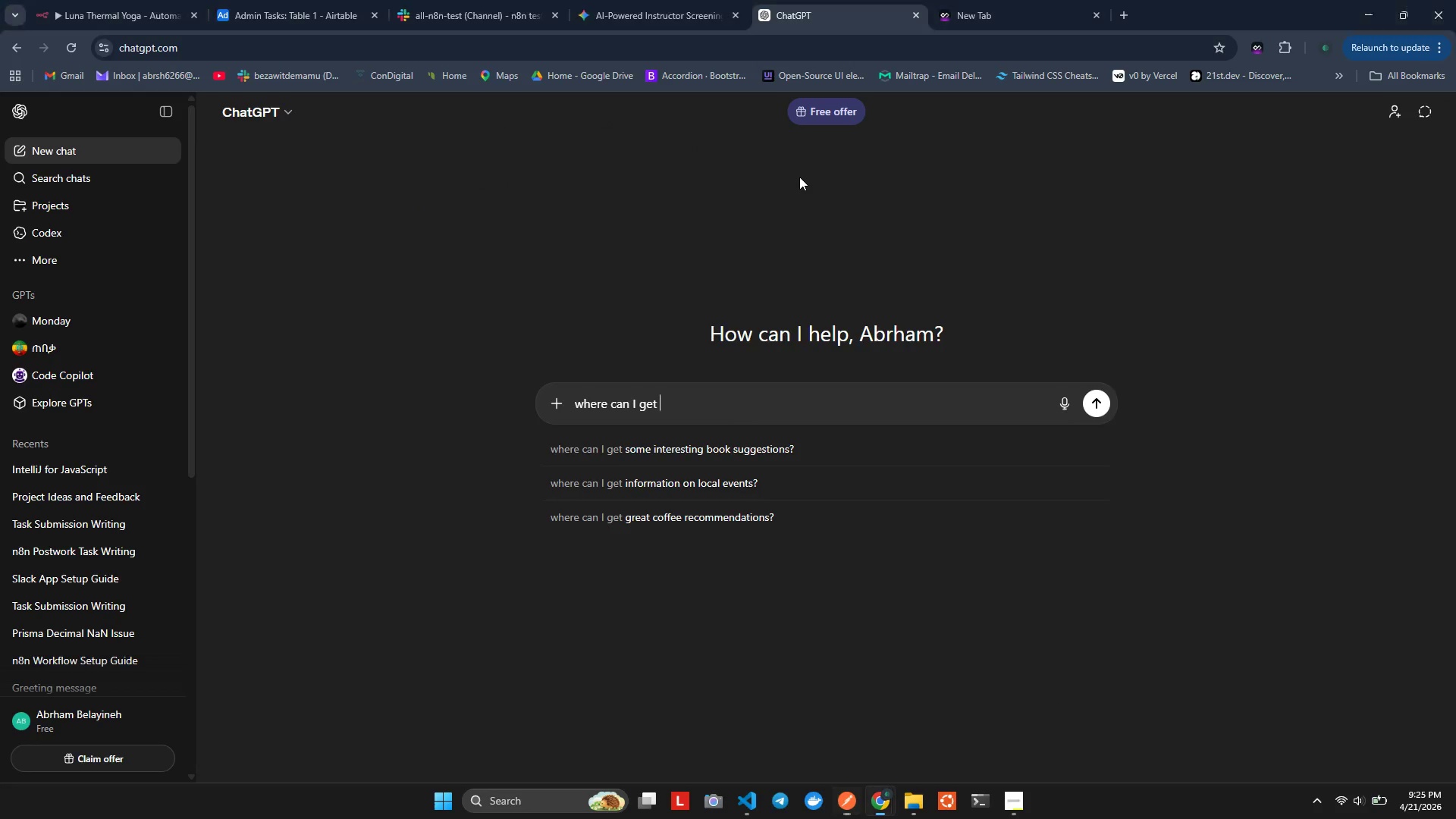 
key(Alt+Tab)
 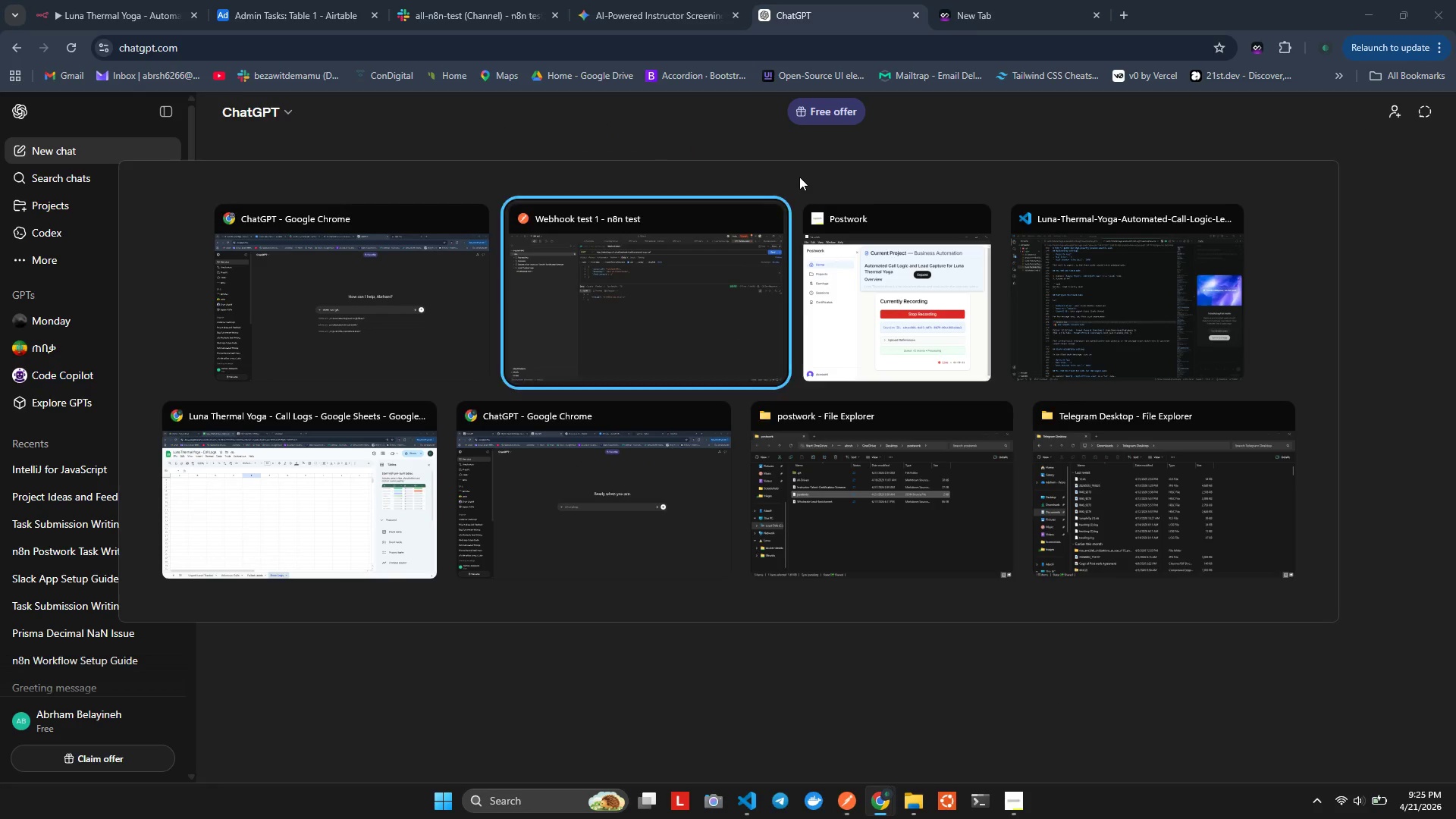 
key(Alt+Tab)